 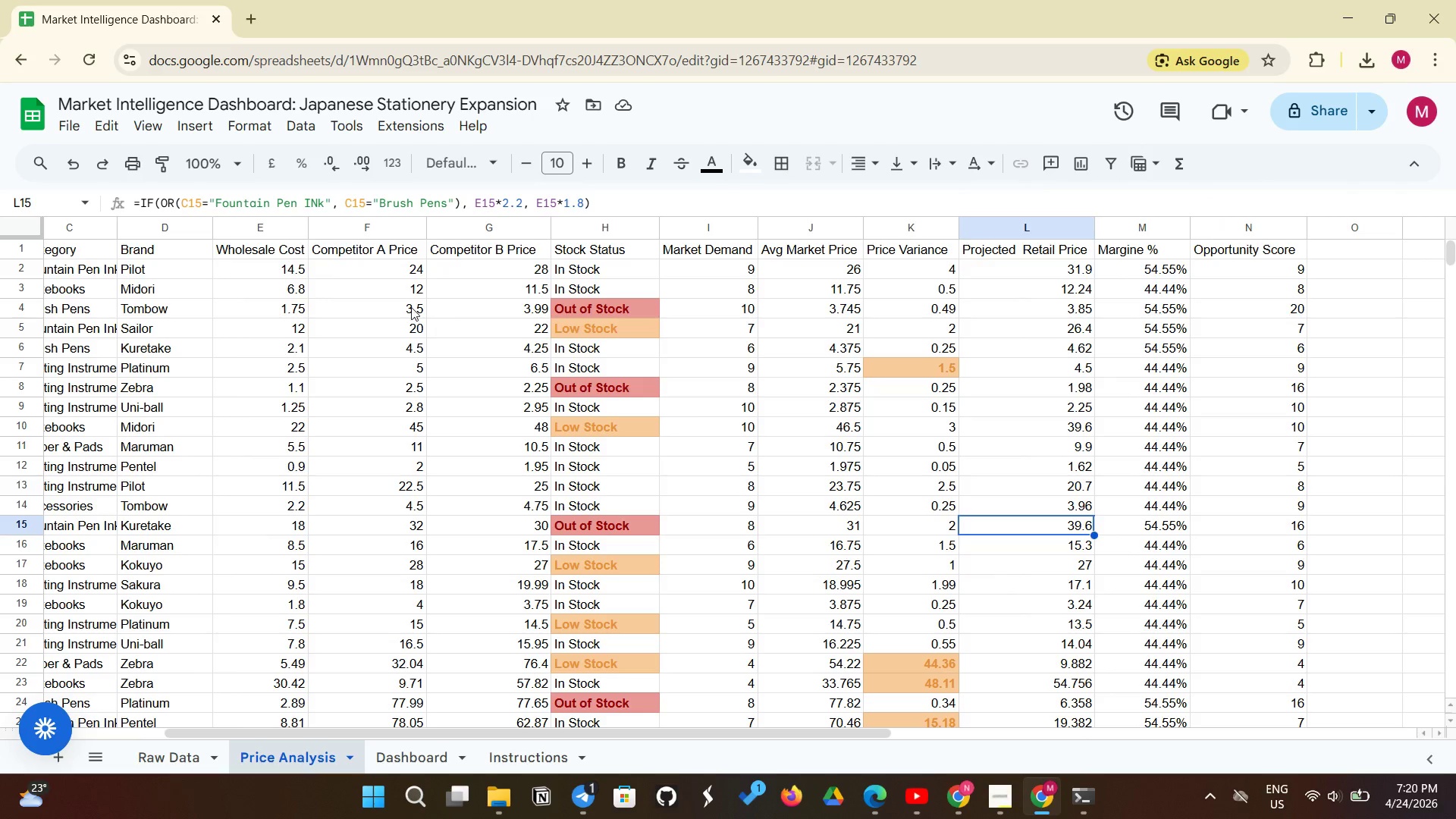 
left_click([155, 132])
 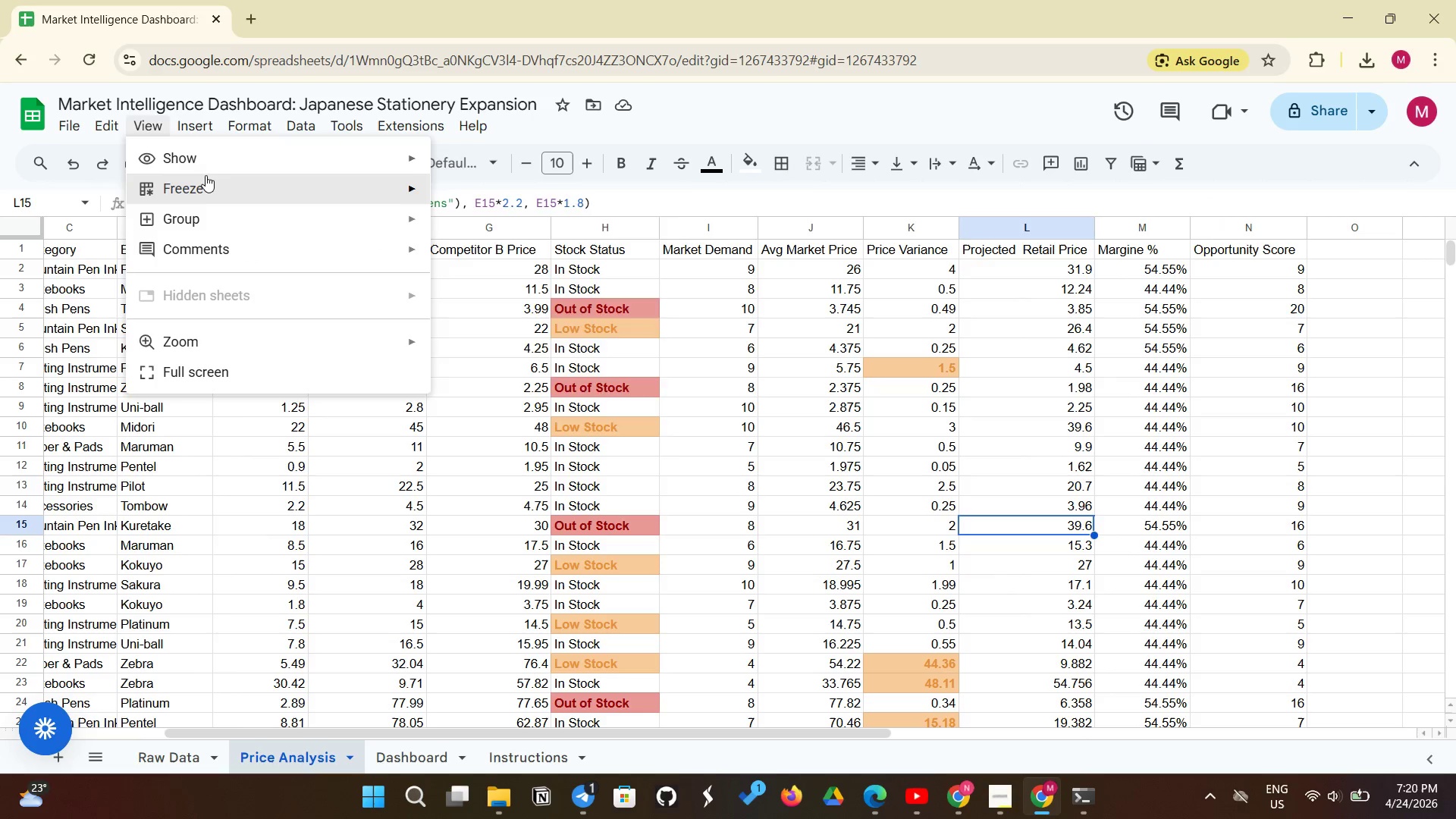 
left_click([206, 175])
 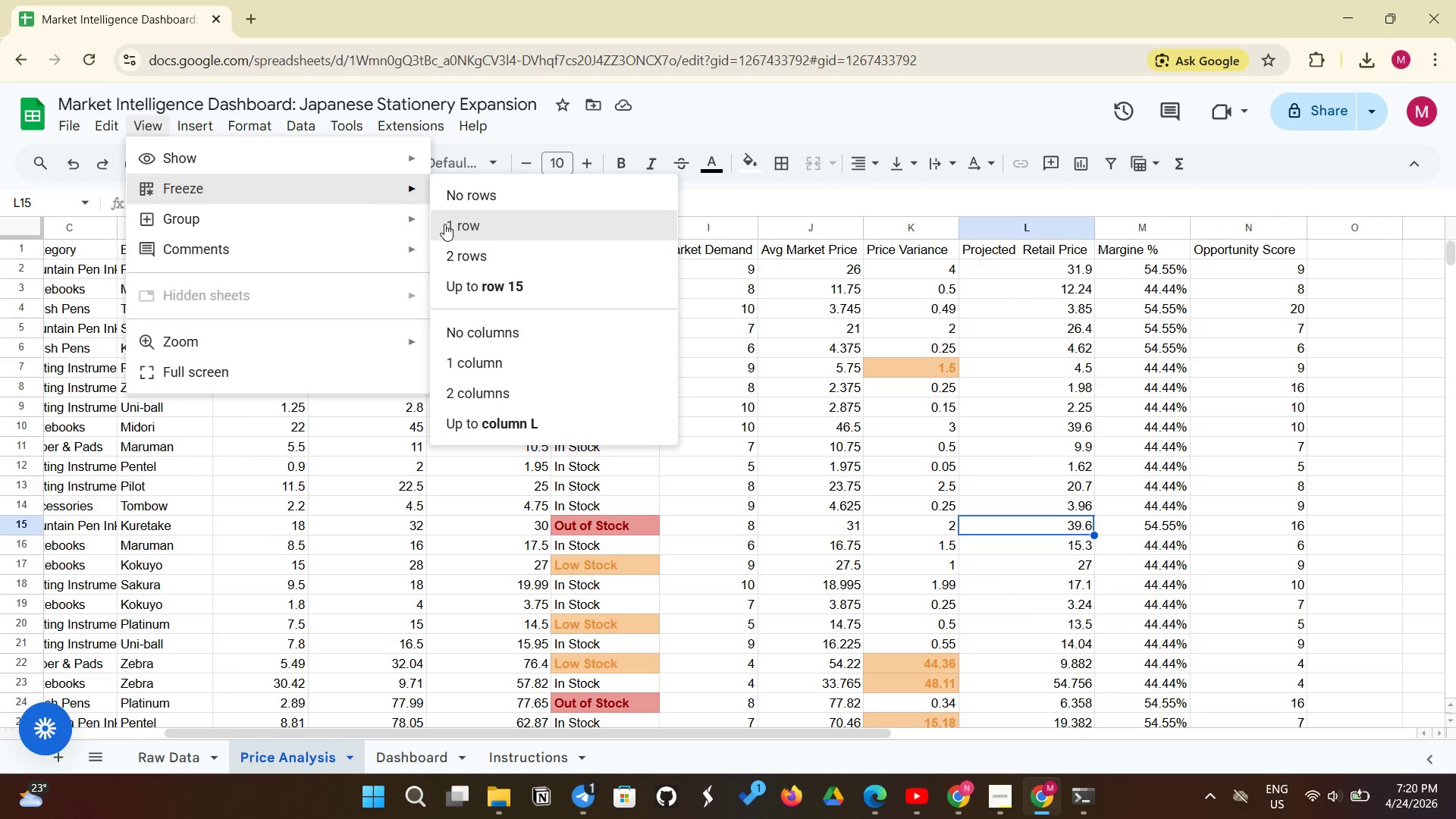 
left_click([444, 224])
 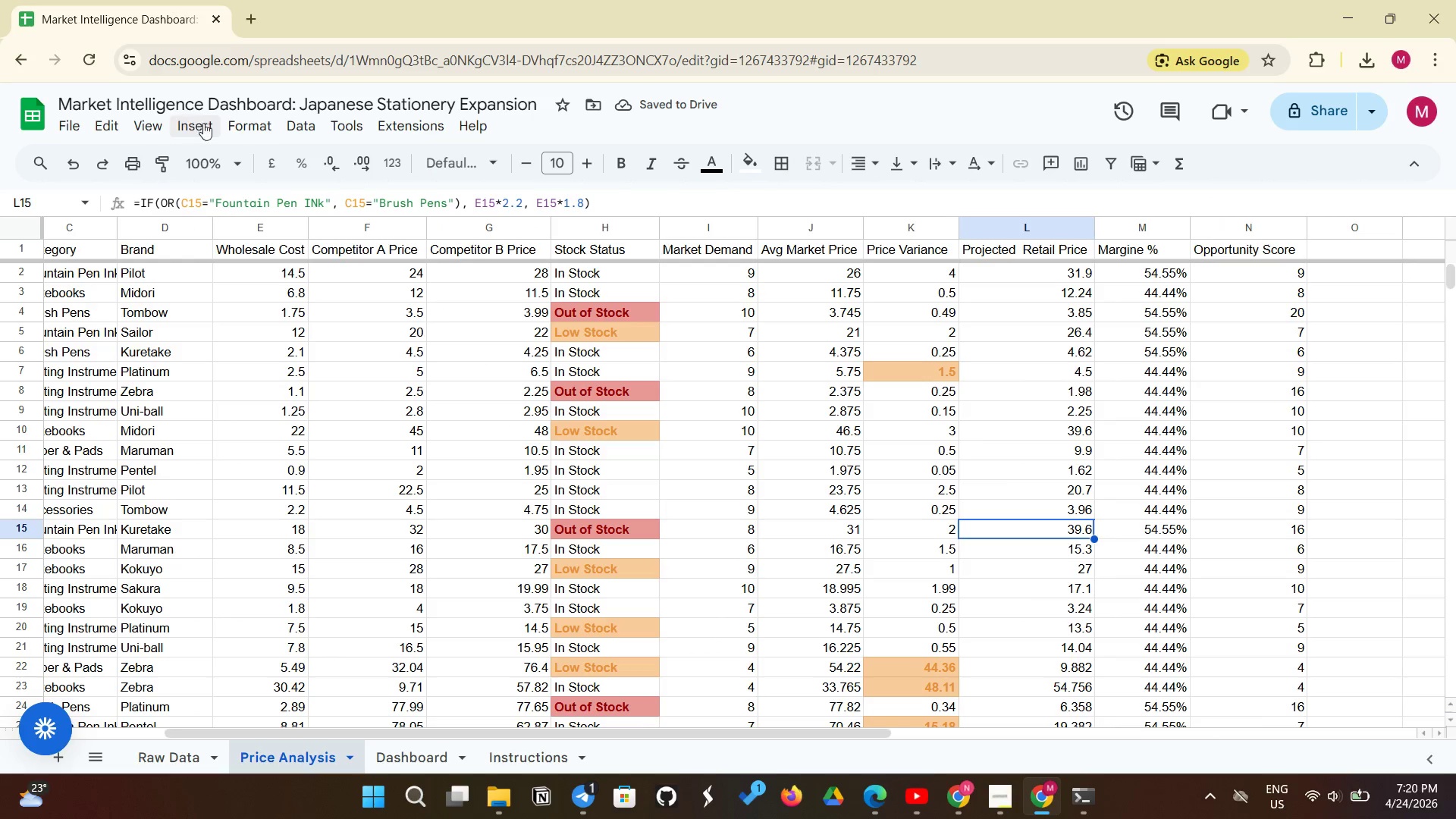 
wait(5.33)
 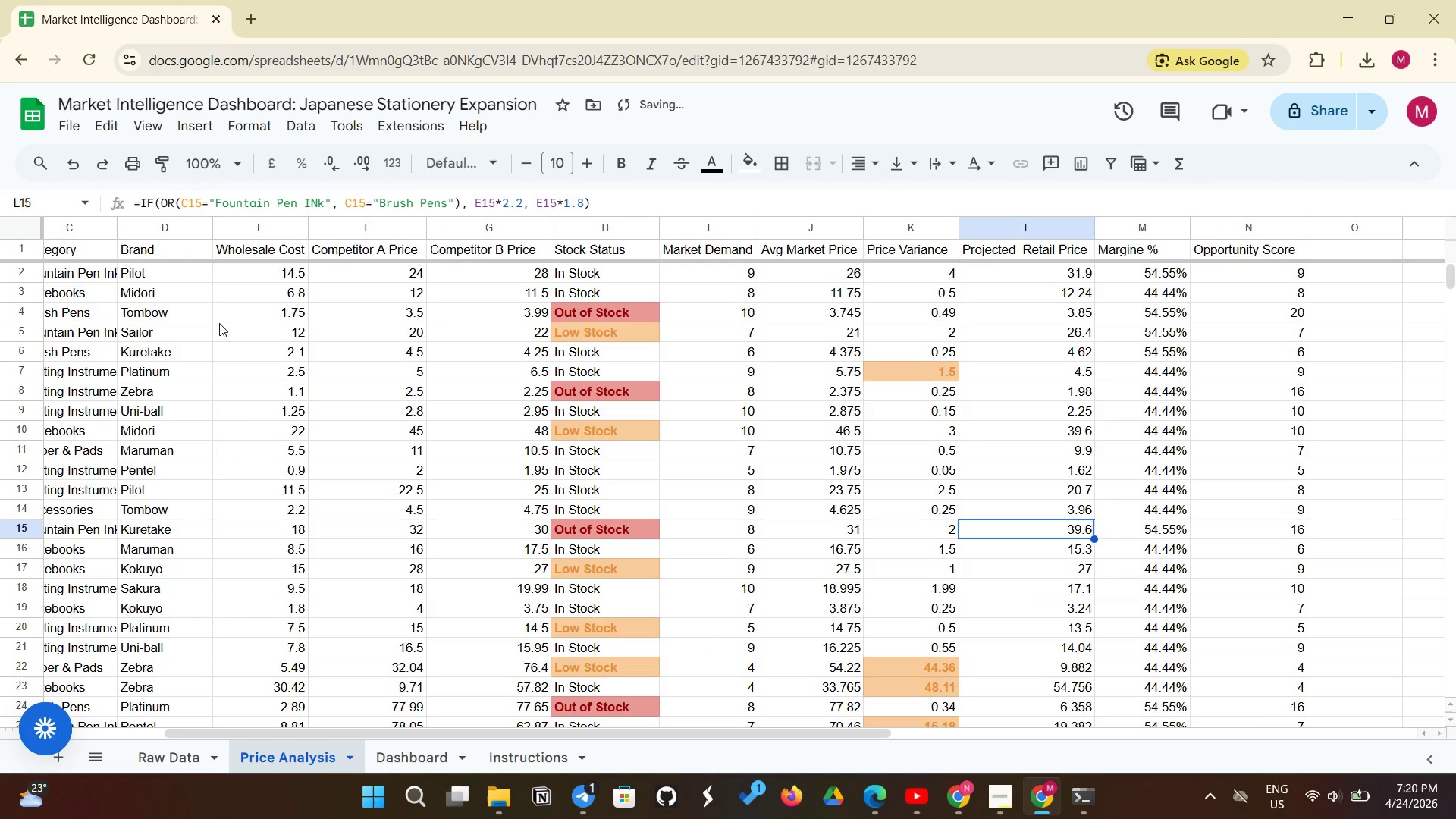 
left_click([162, 136])
 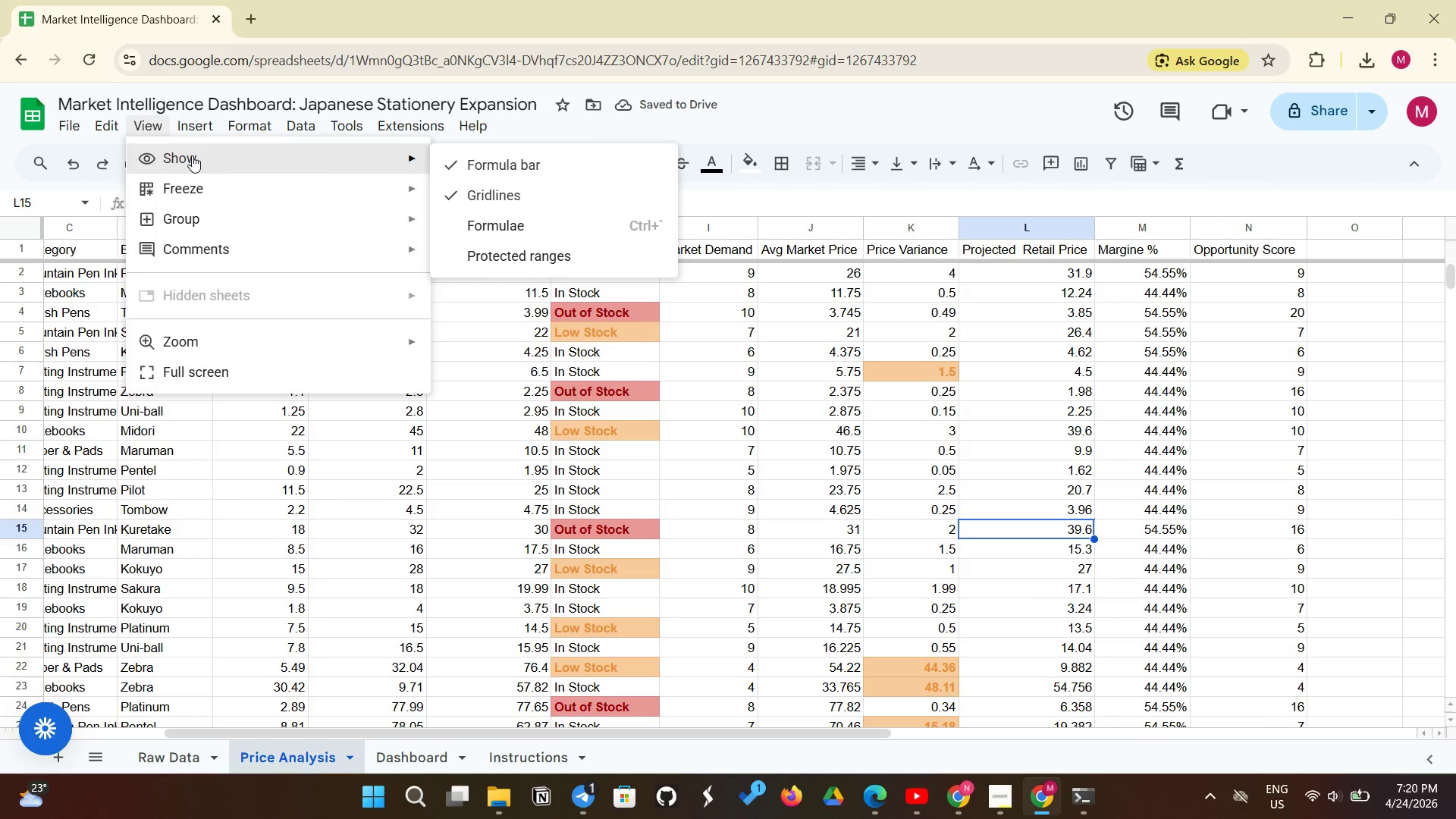 
left_click([192, 155])
 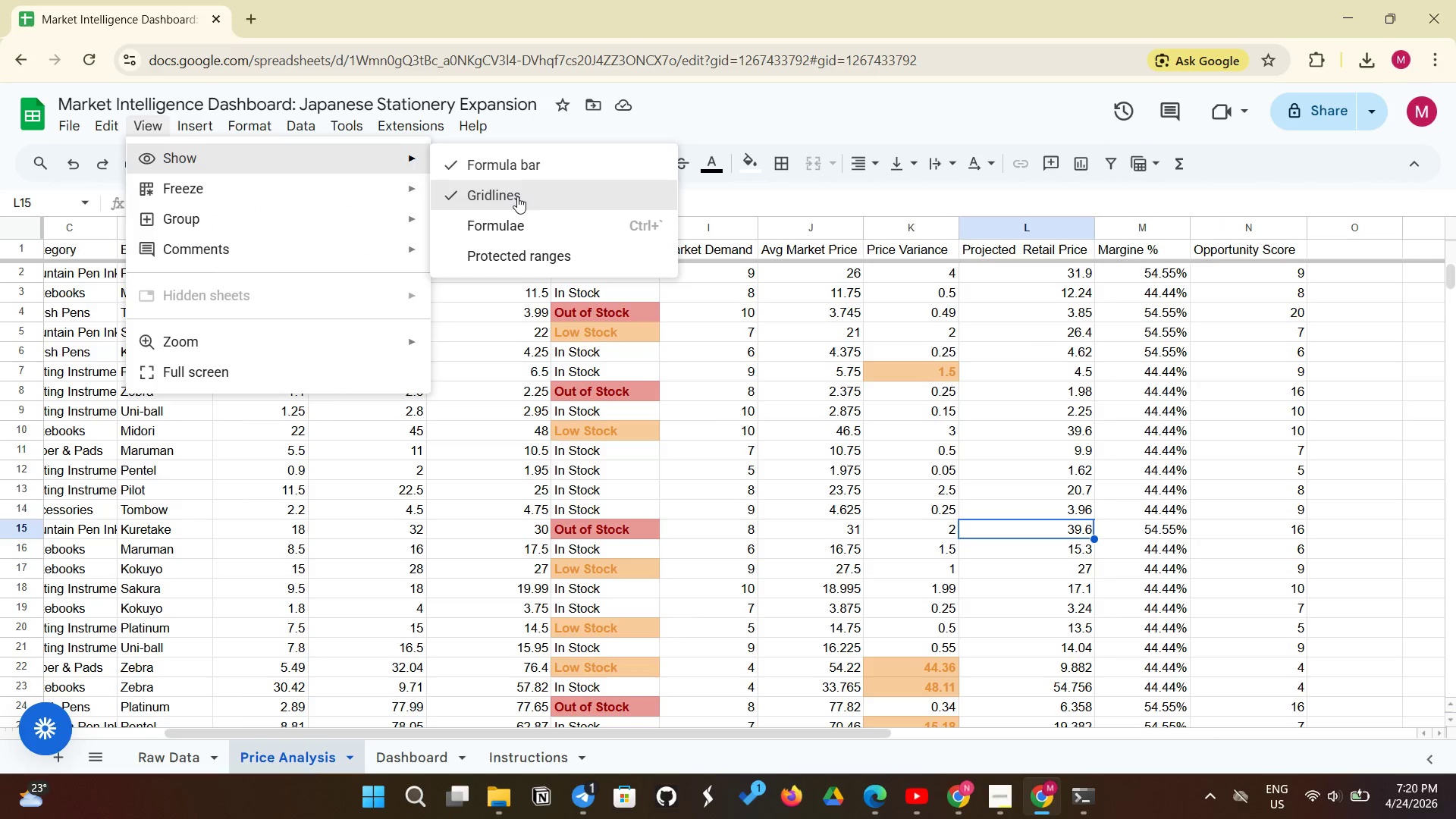 
left_click([517, 196])
 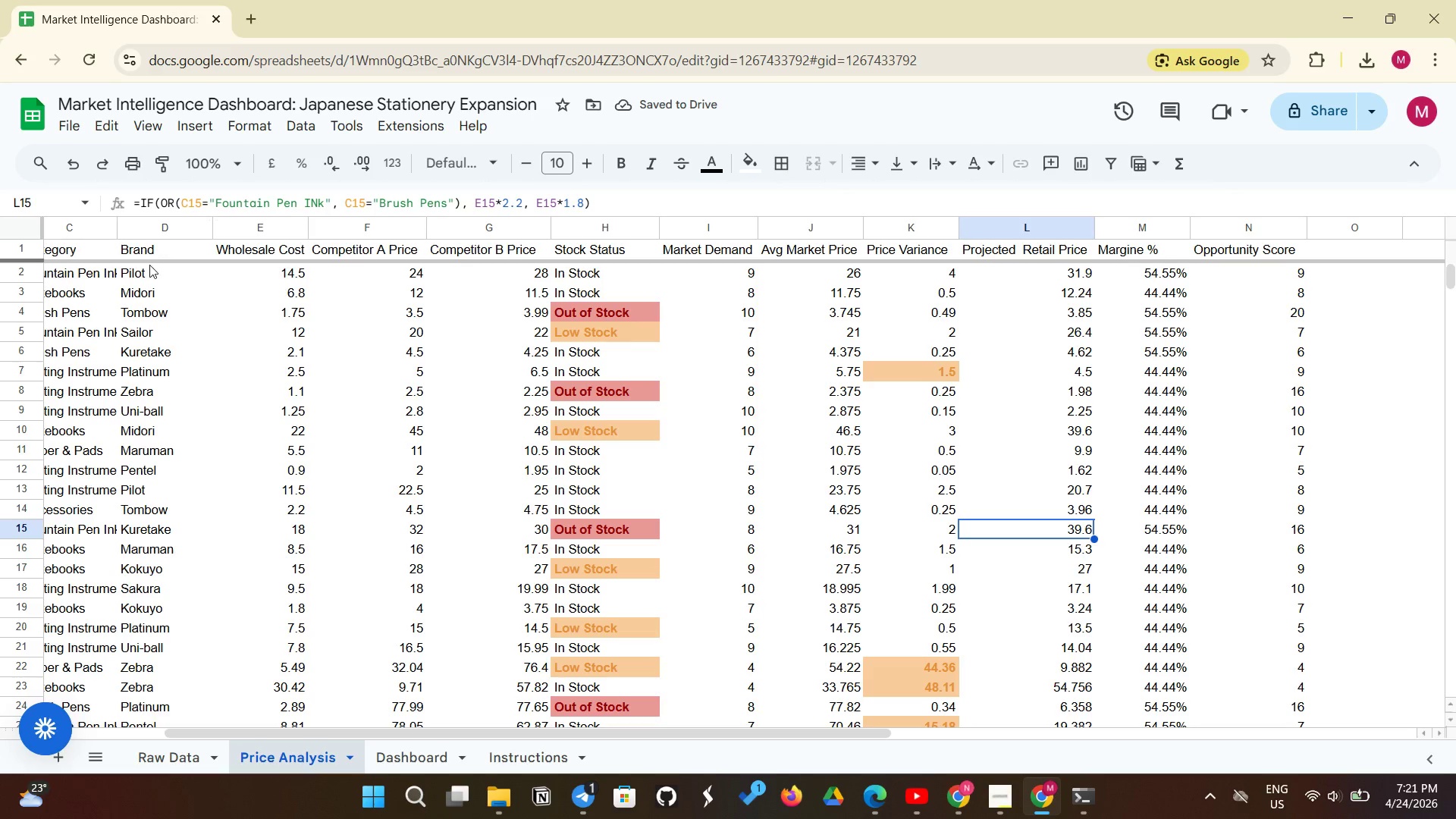 
wait(8.05)
 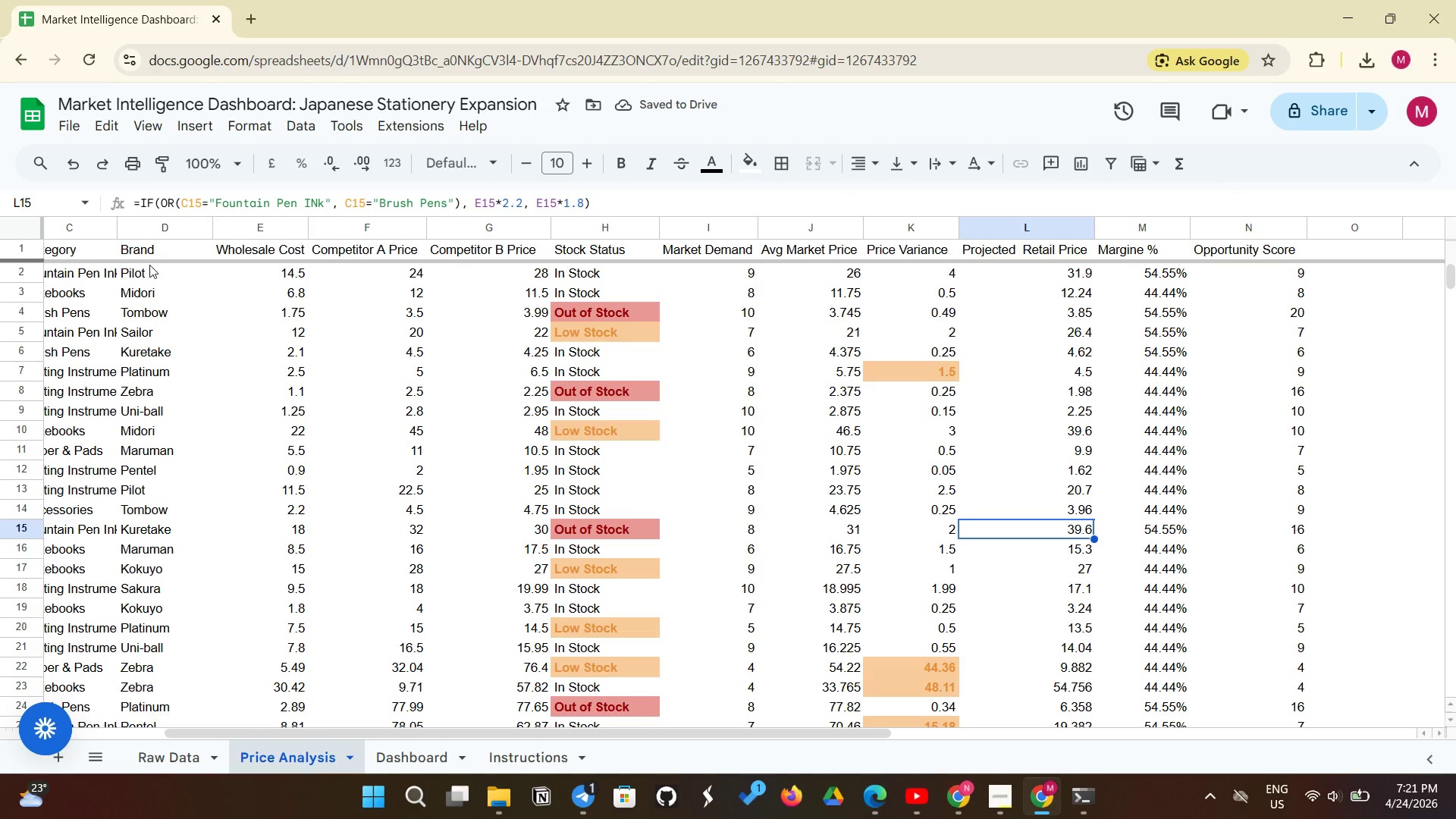 
left_click_drag(start_coordinate=[121, 243], to_coordinate=[1030, 235])
 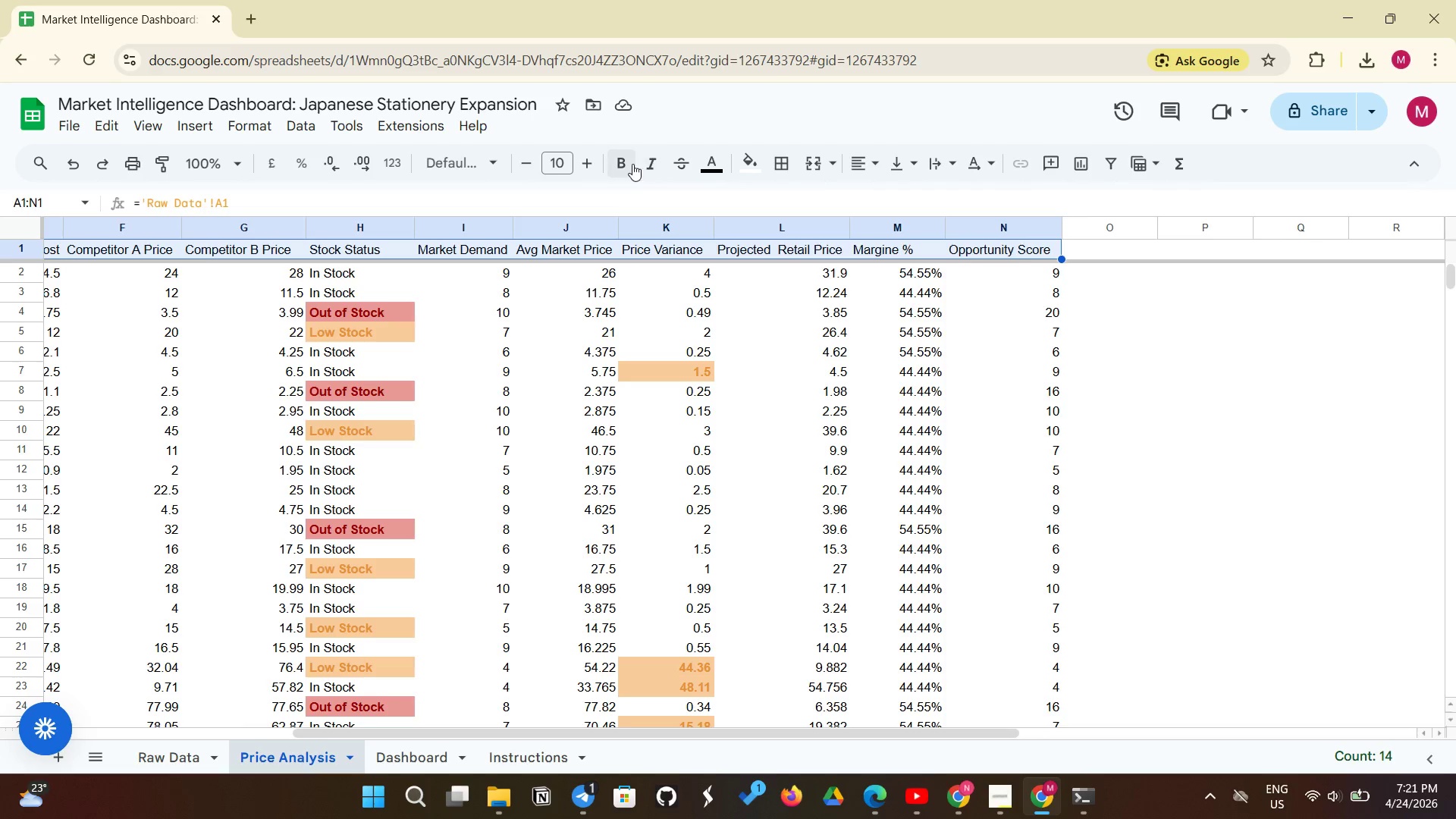 
left_click([632, 163])
 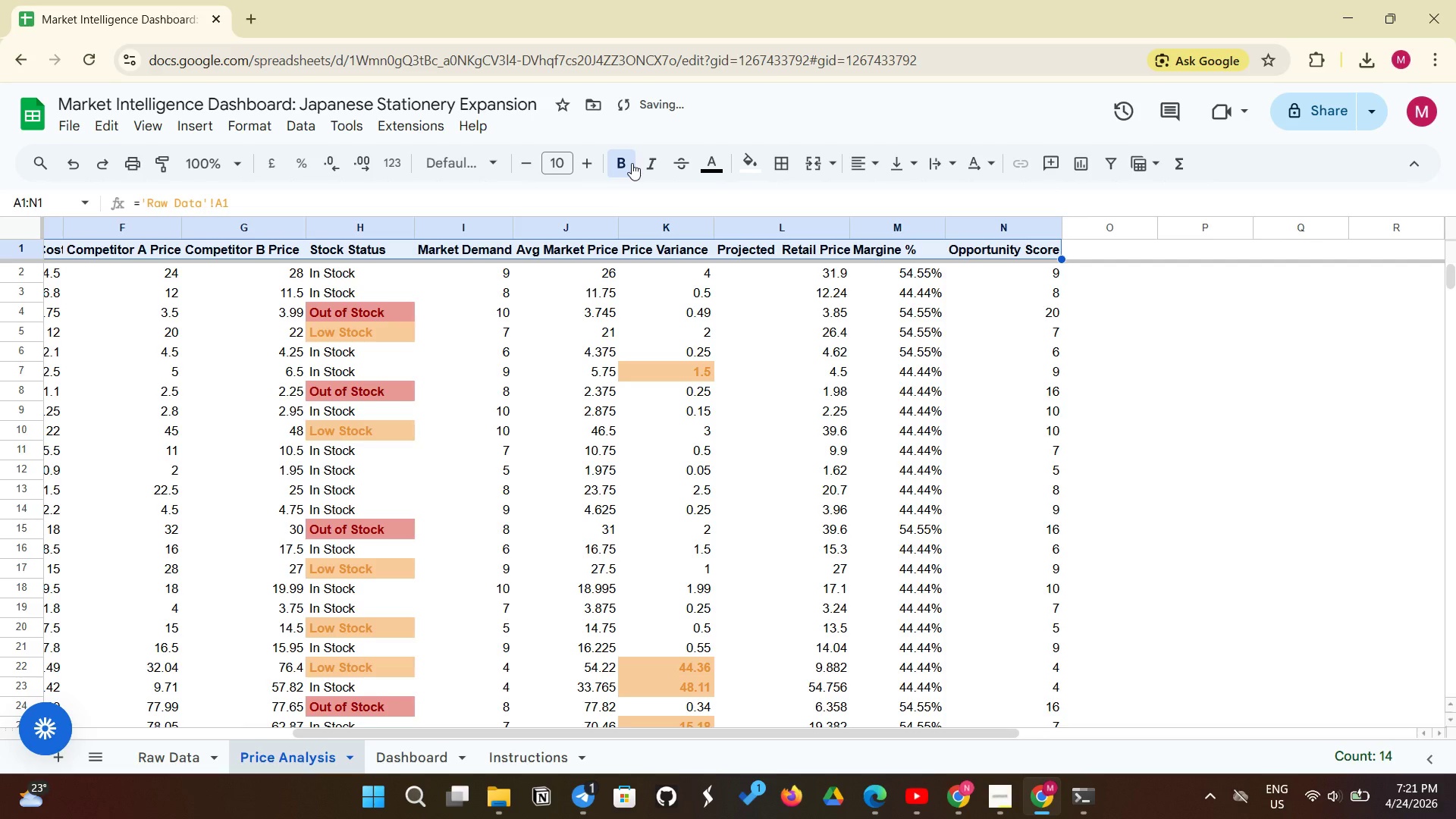 
key(Control+V)
 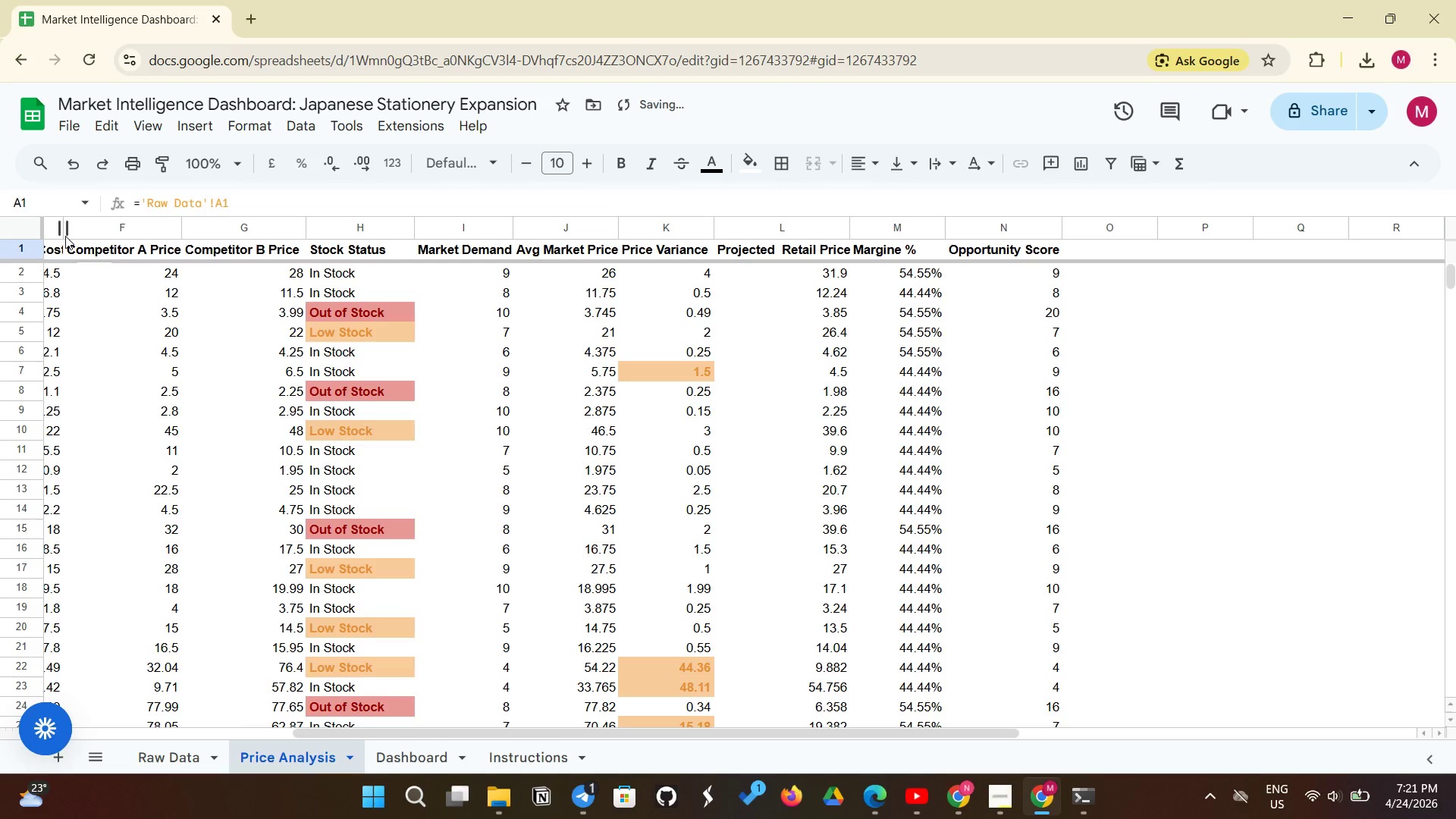 
left_click([60, 228])
 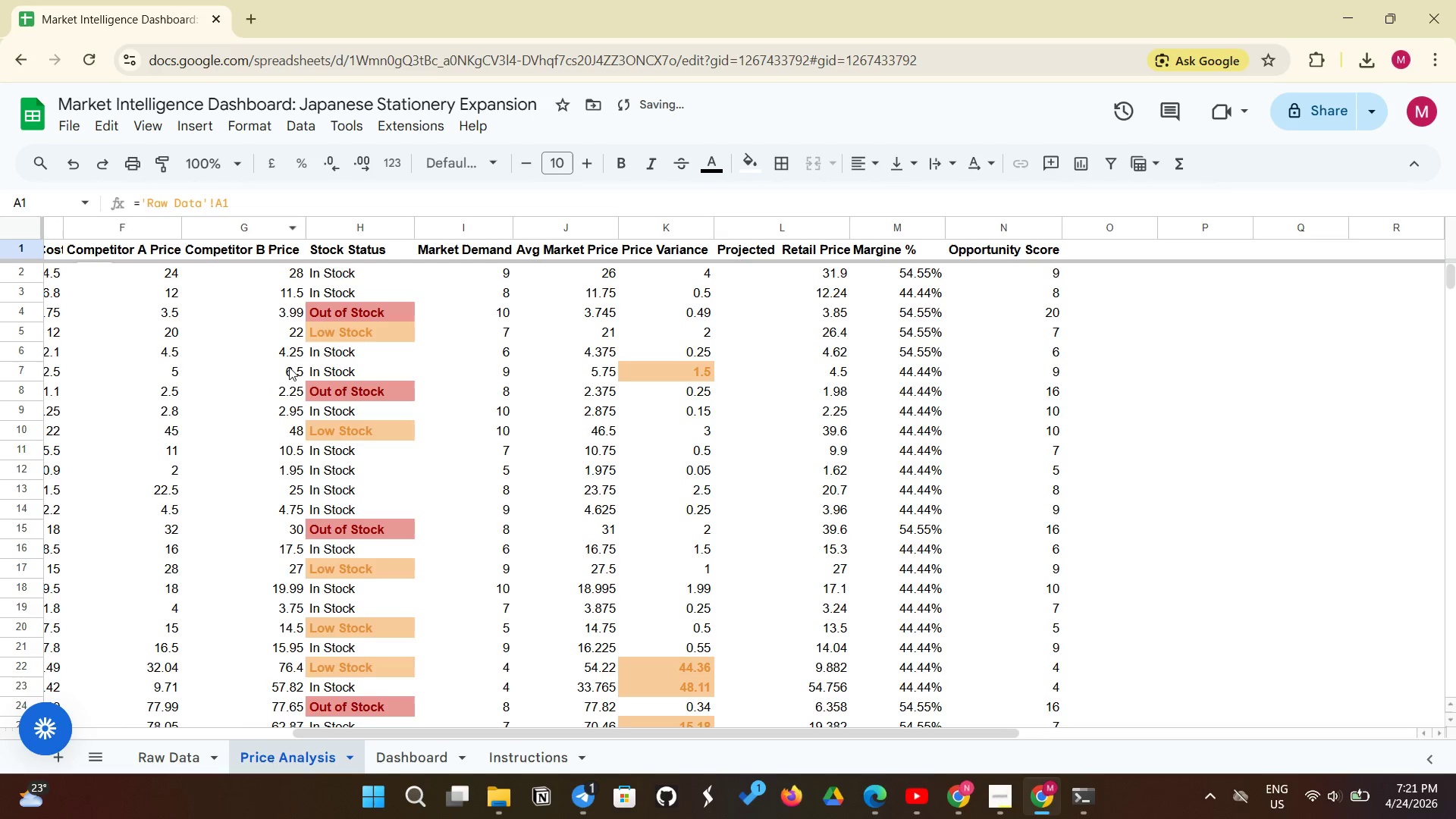 
mouse_move([337, 694])
 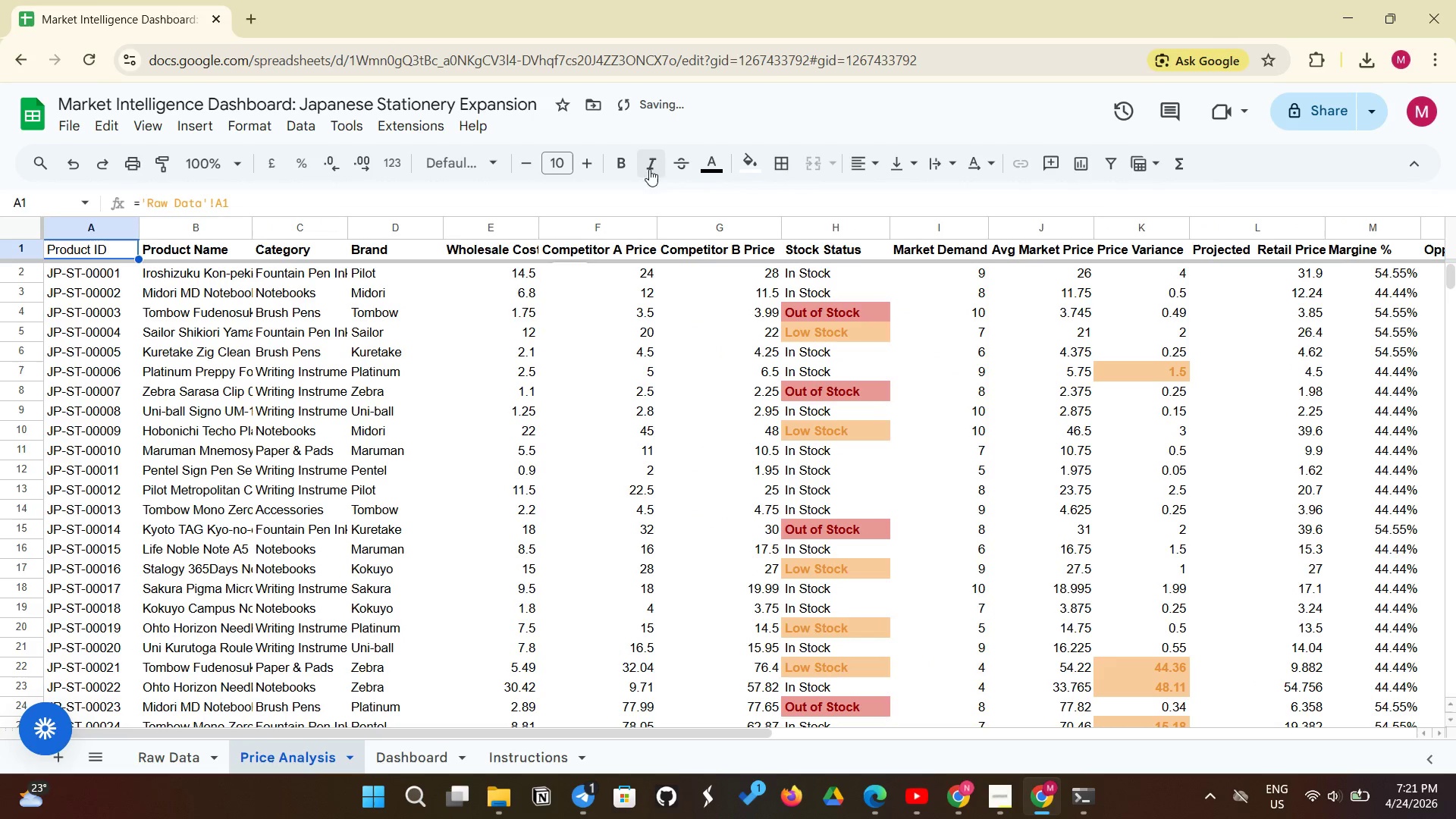 
left_click([626, 170])
 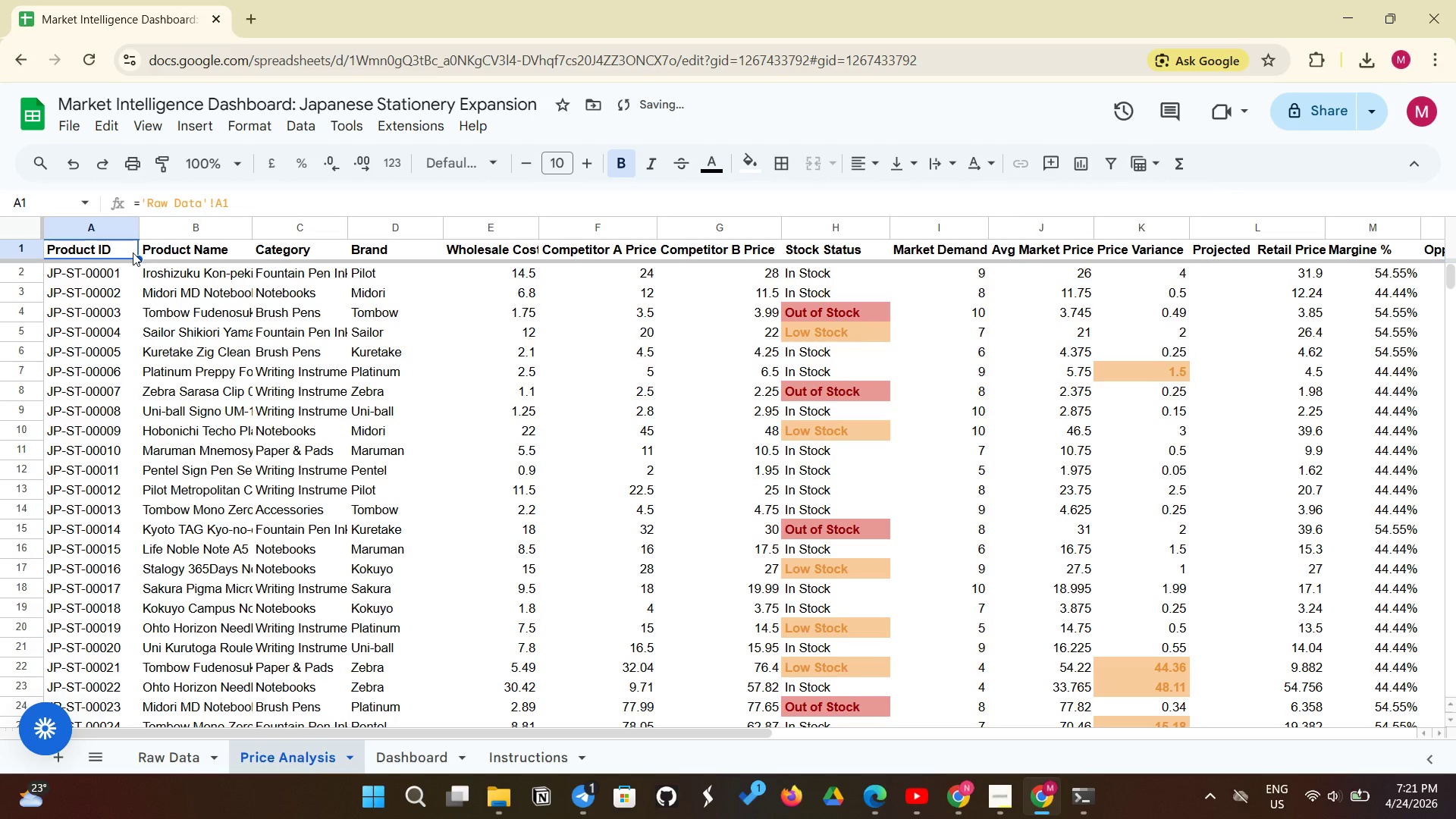 
wait(5.86)
 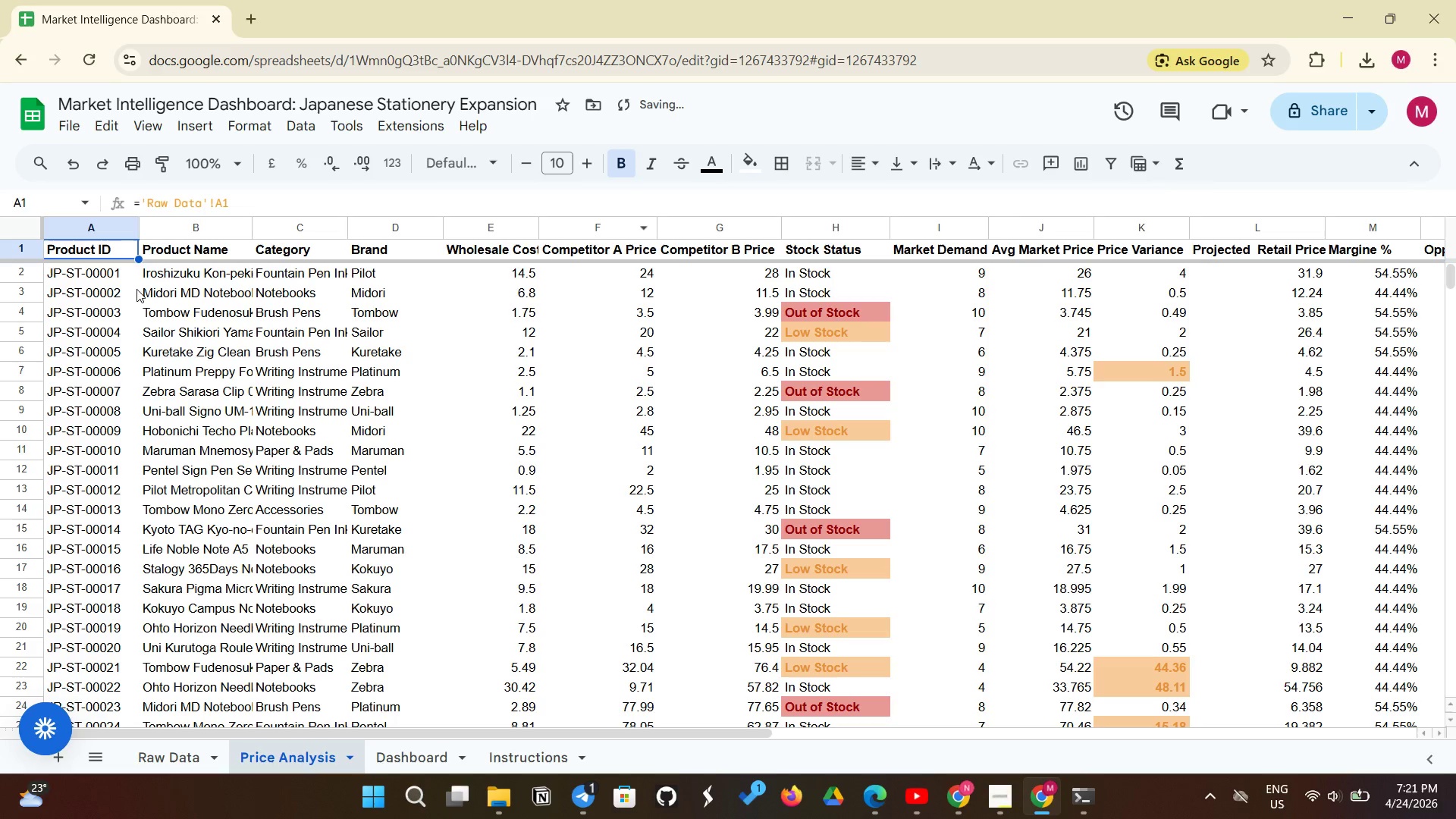 
left_click_drag(start_coordinate=[133, 253], to_coordinate=[1166, 476])
 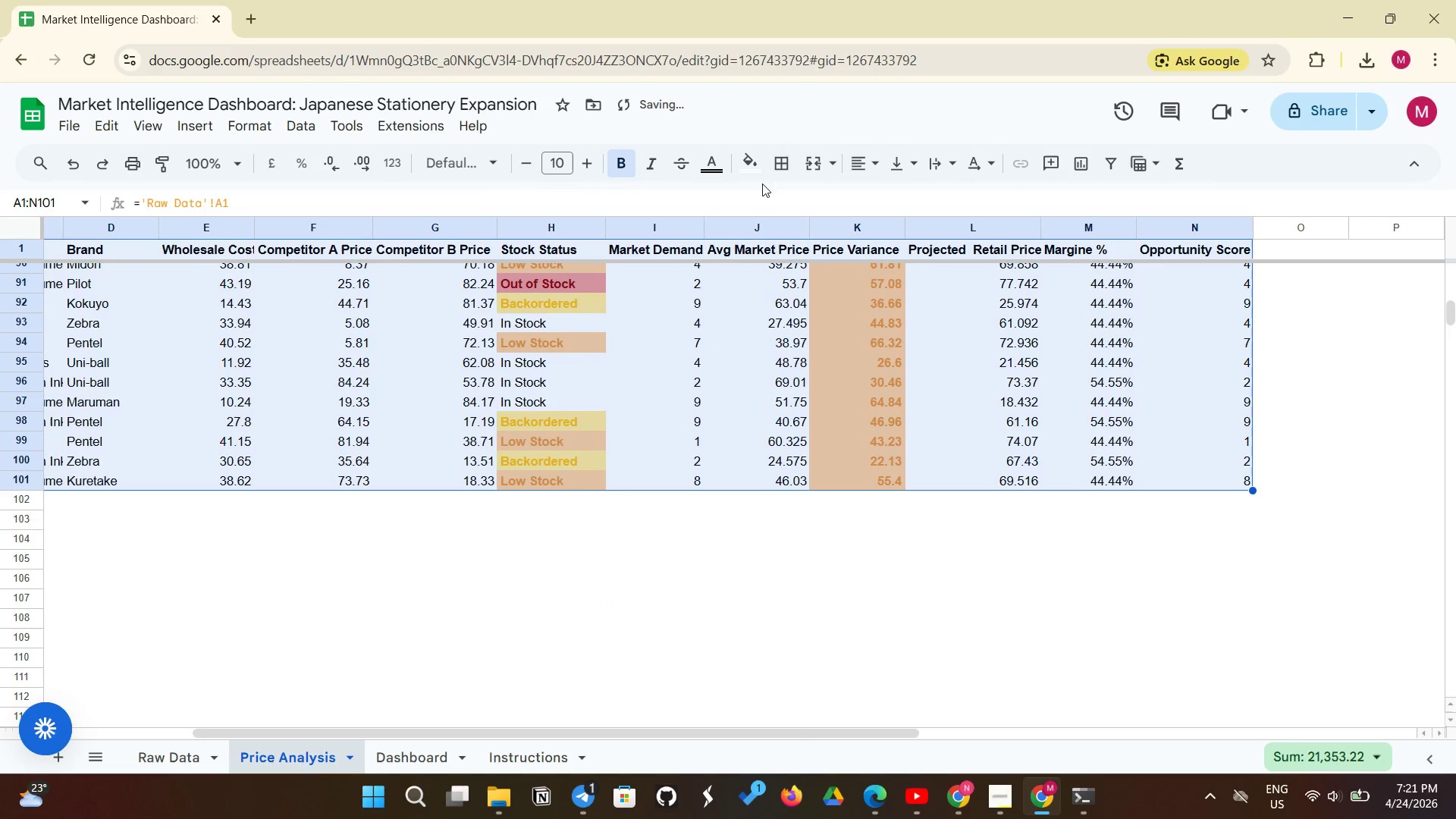 
left_click([780, 170])
 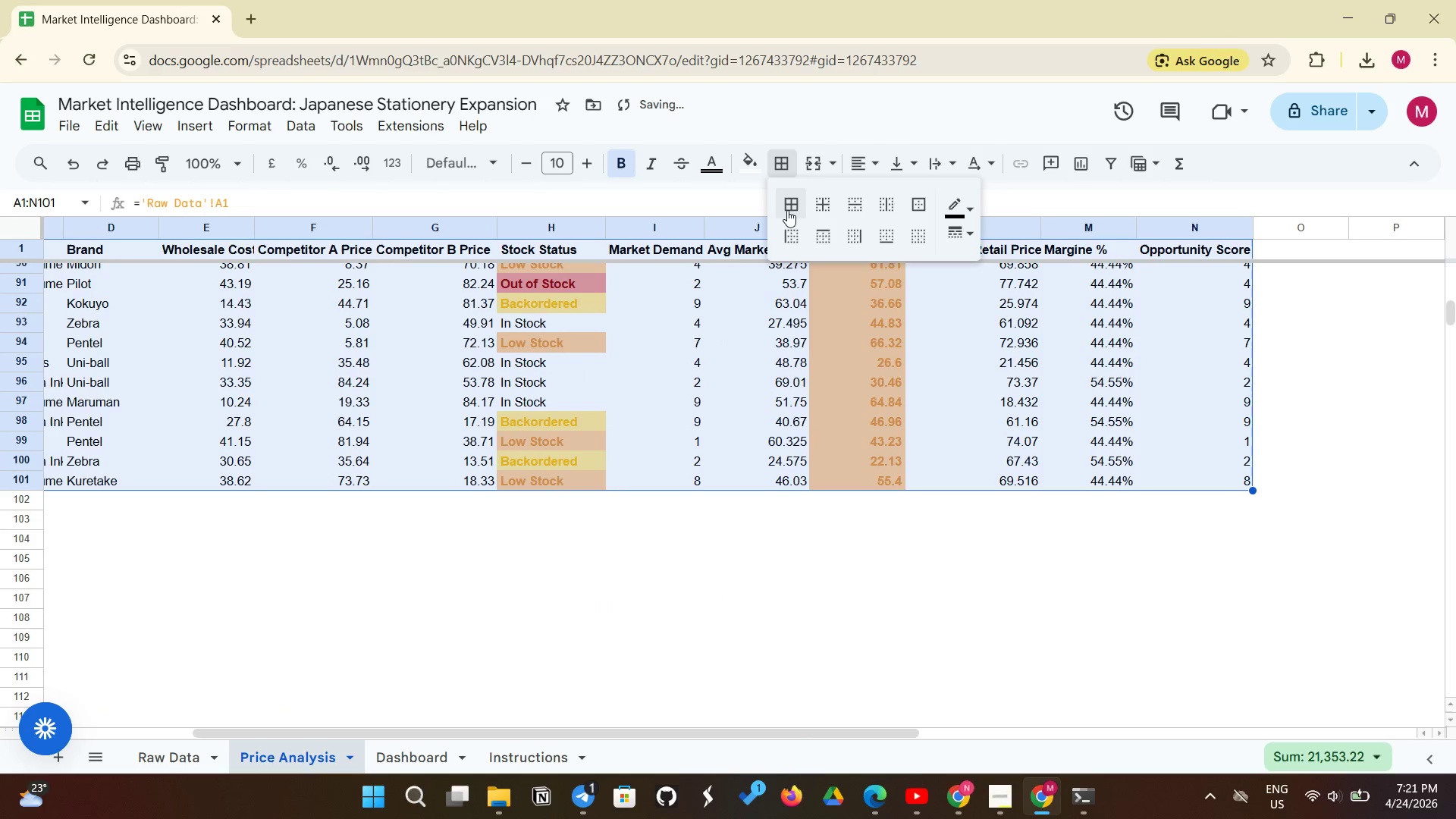 
left_click([788, 209])
 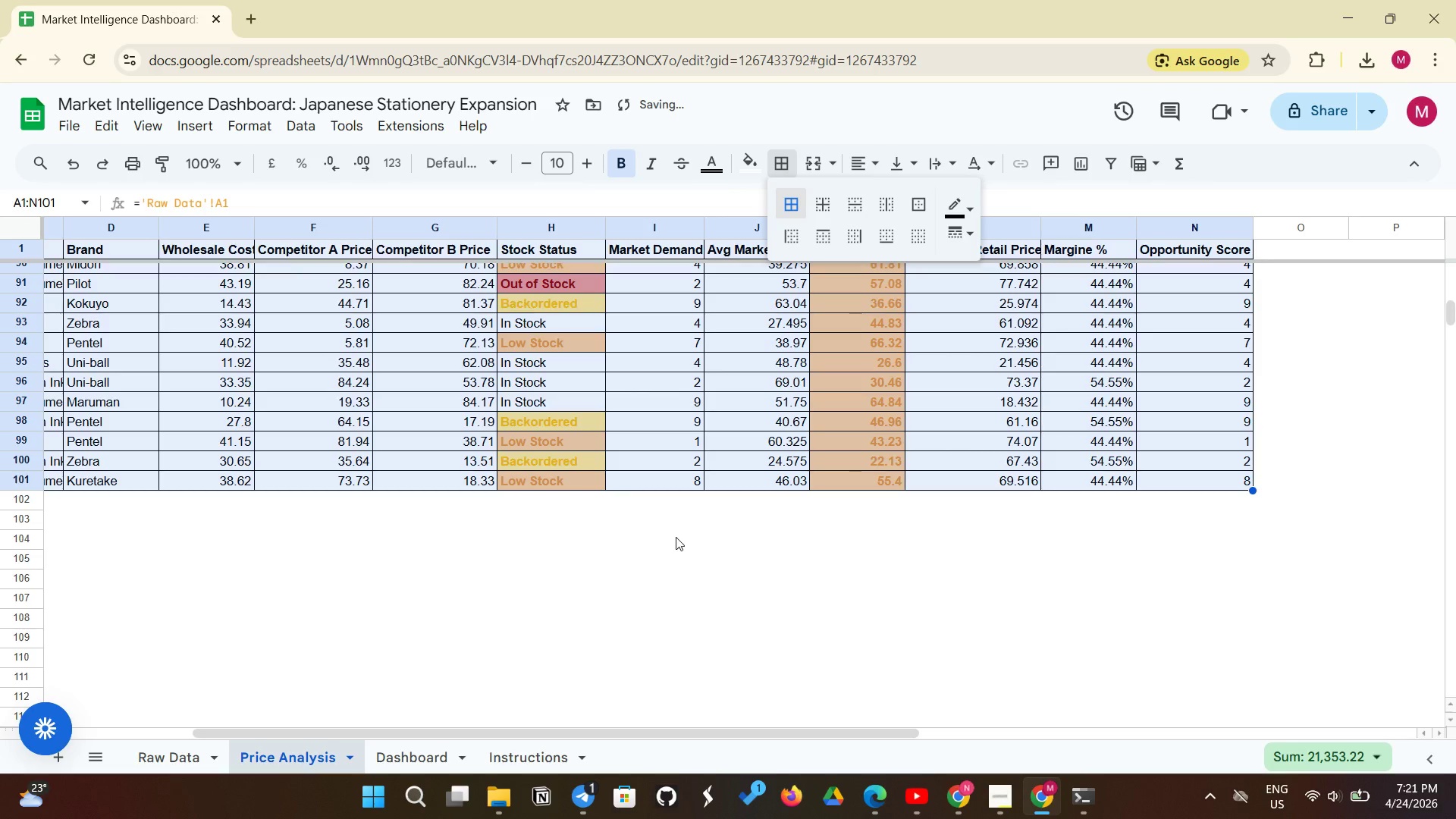 
scroll: coordinate [767, 567], scroll_direction: up, amount: 44.0
 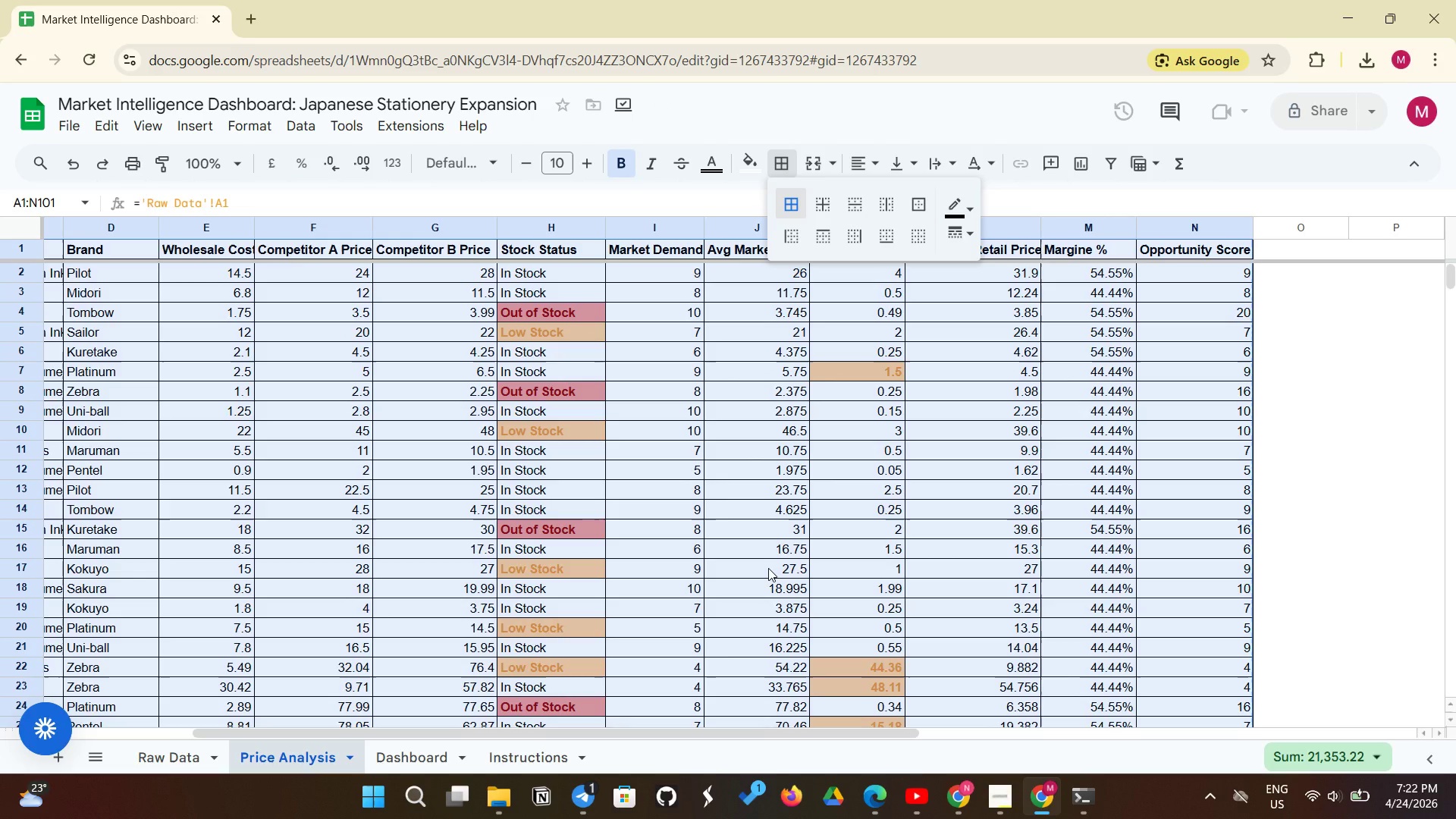 
wait(10.32)
 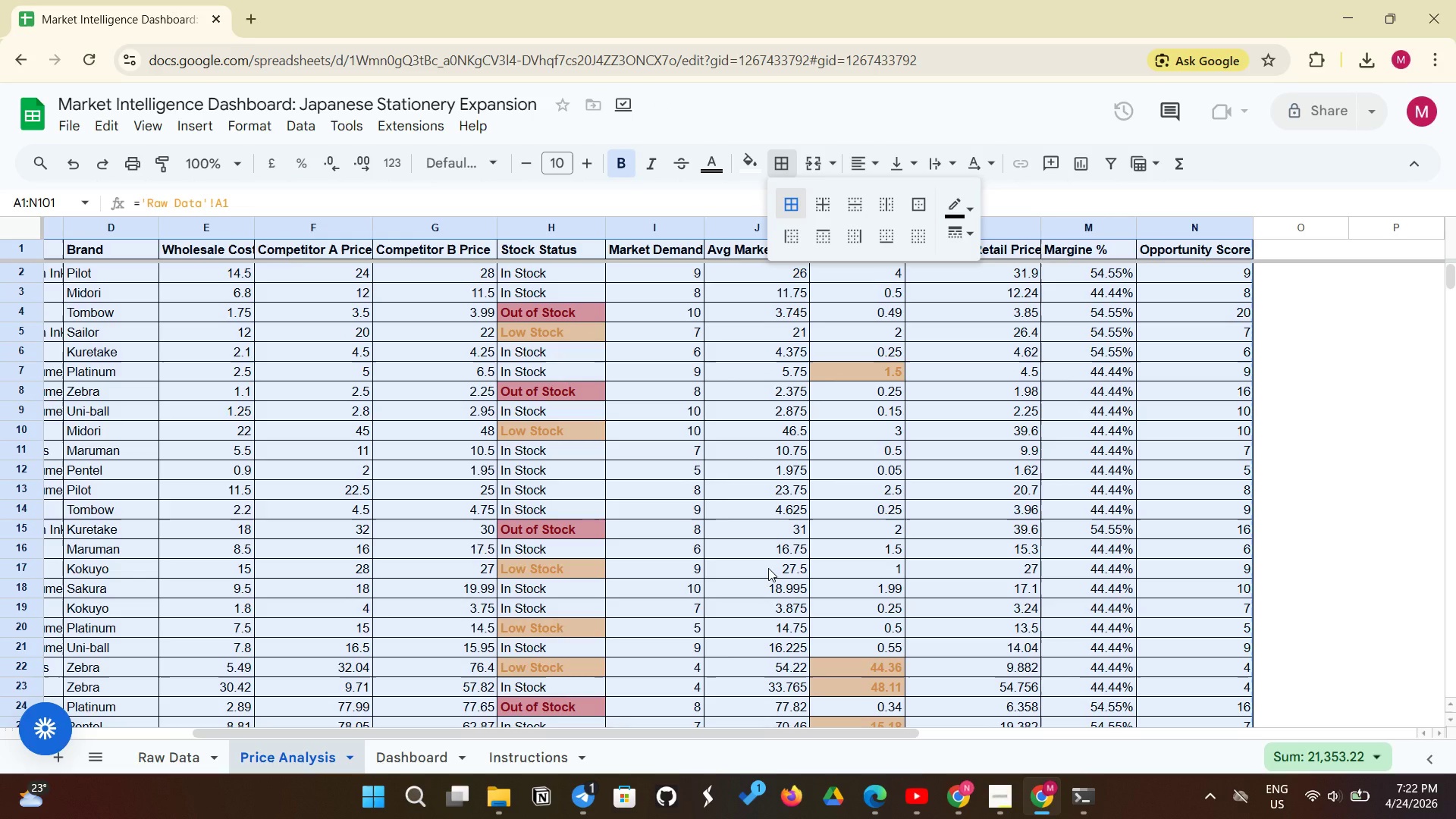 
scroll: coordinate [5, 782], scroll_direction: up, amount: 4.0
 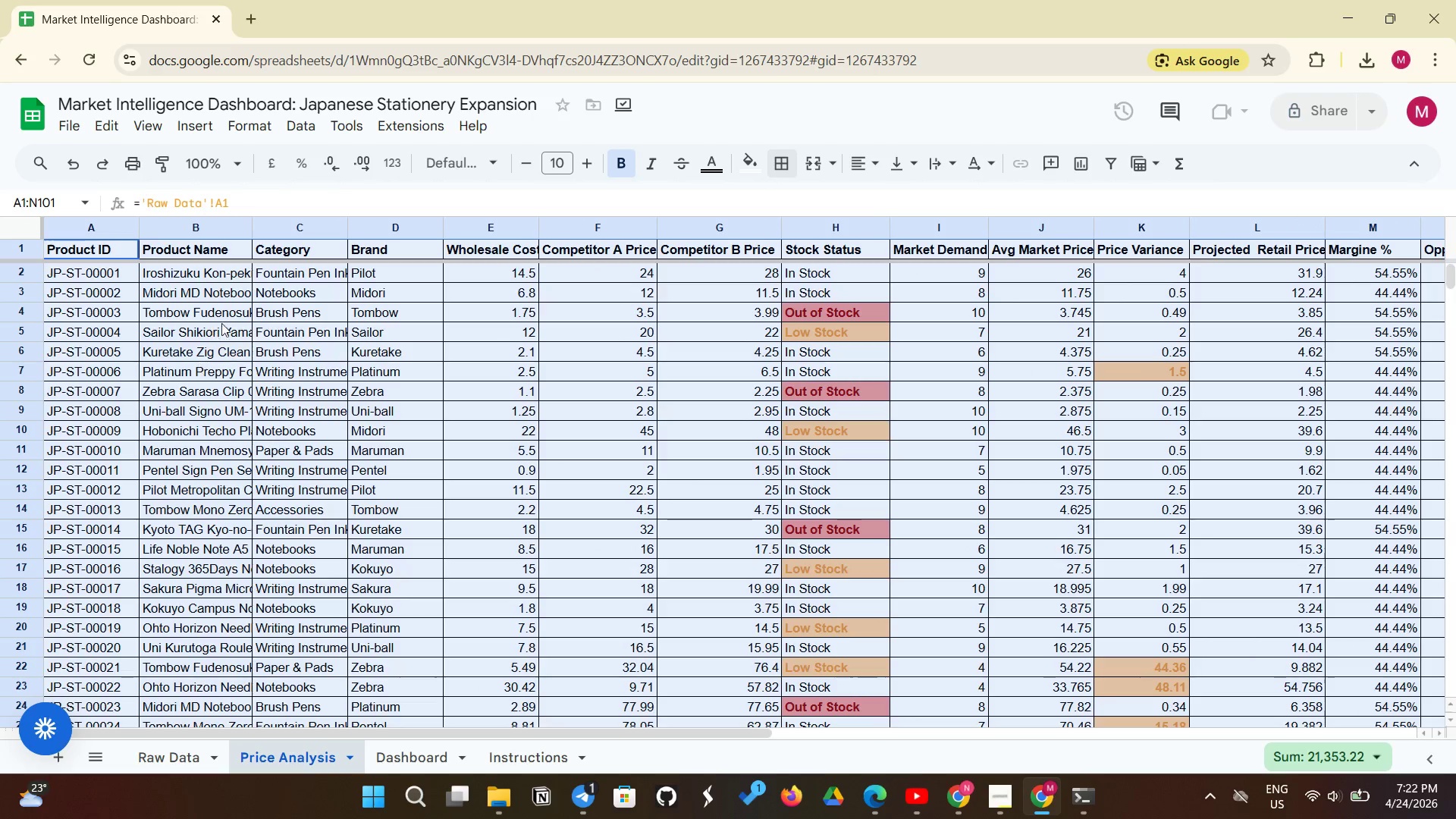 
left_click_drag(start_coordinate=[248, 228], to_coordinate=[261, 232])
 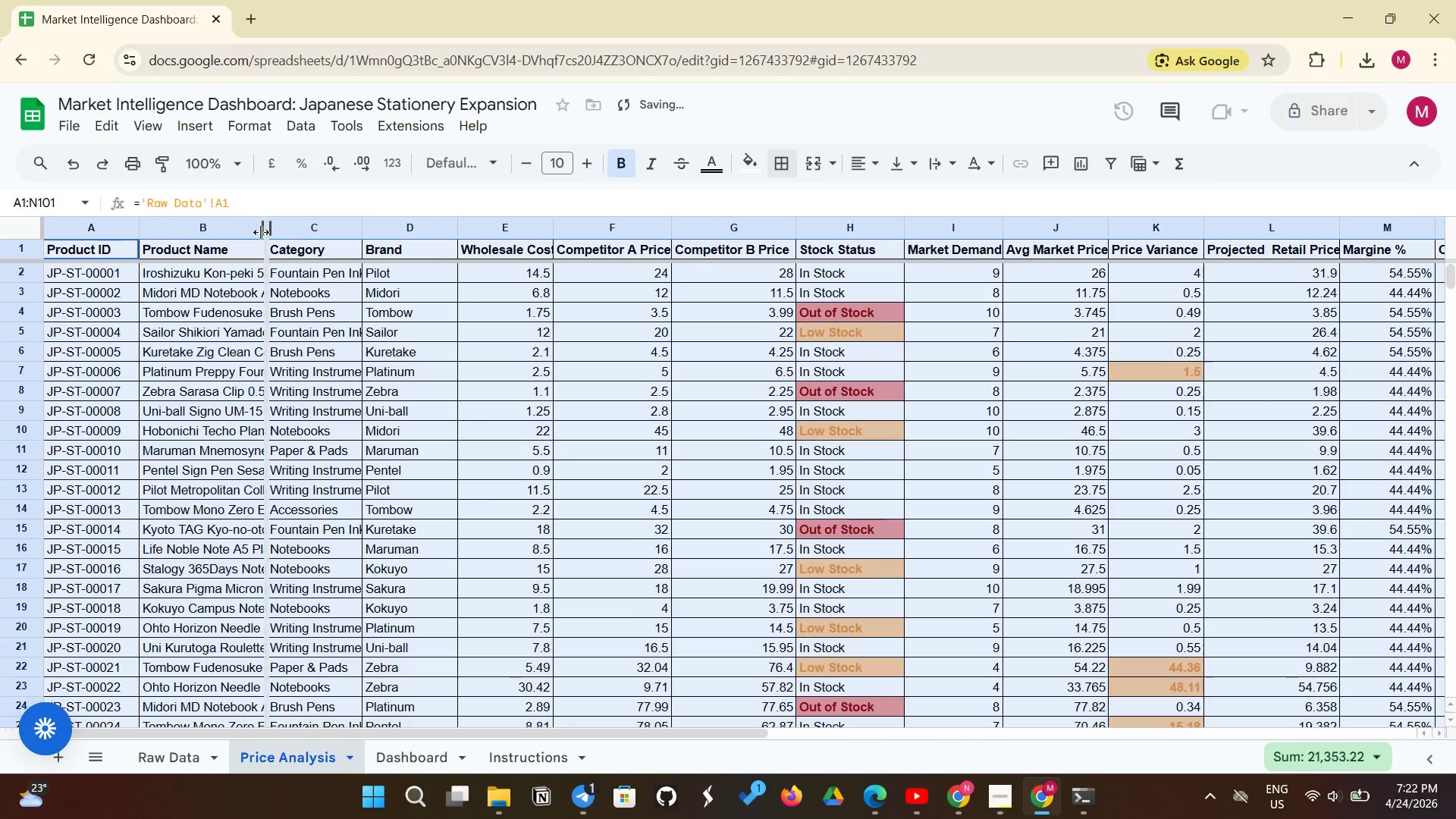 
left_click_drag(start_coordinate=[261, 232], to_coordinate=[295, 218])
 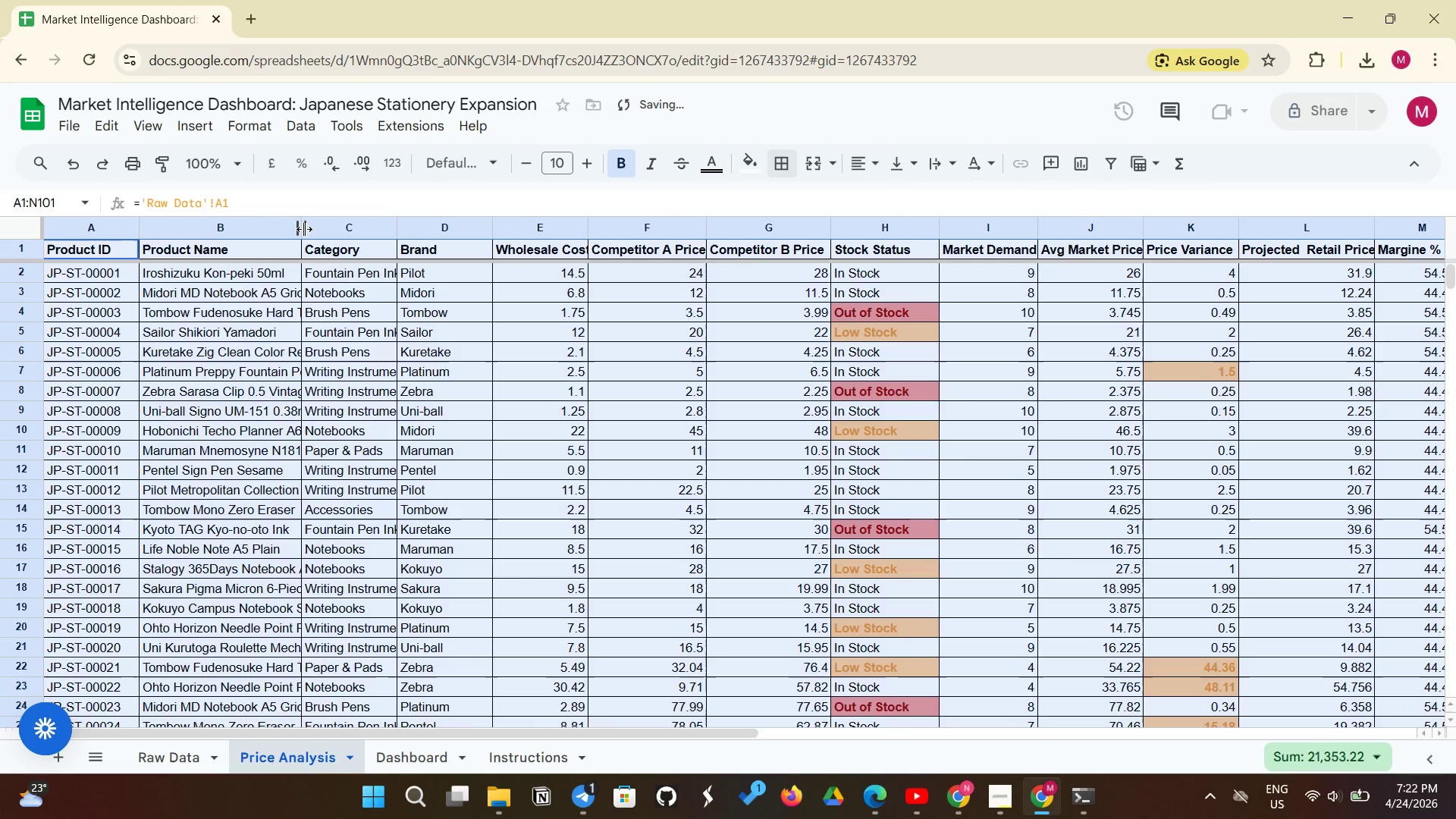 
left_click_drag(start_coordinate=[304, 226], to_coordinate=[340, 231])
 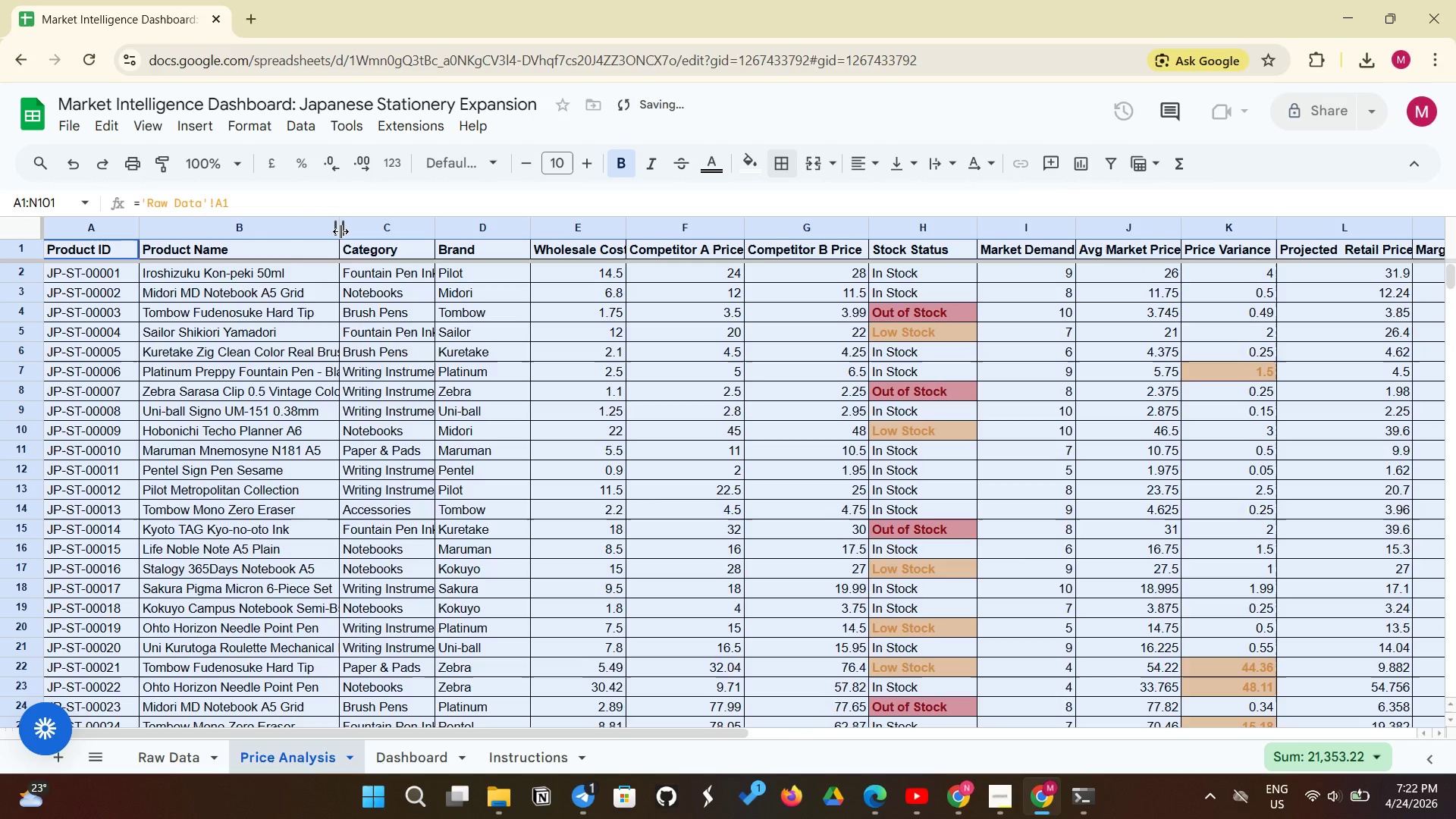 
left_click_drag(start_coordinate=[340, 231], to_coordinate=[366, 231])
 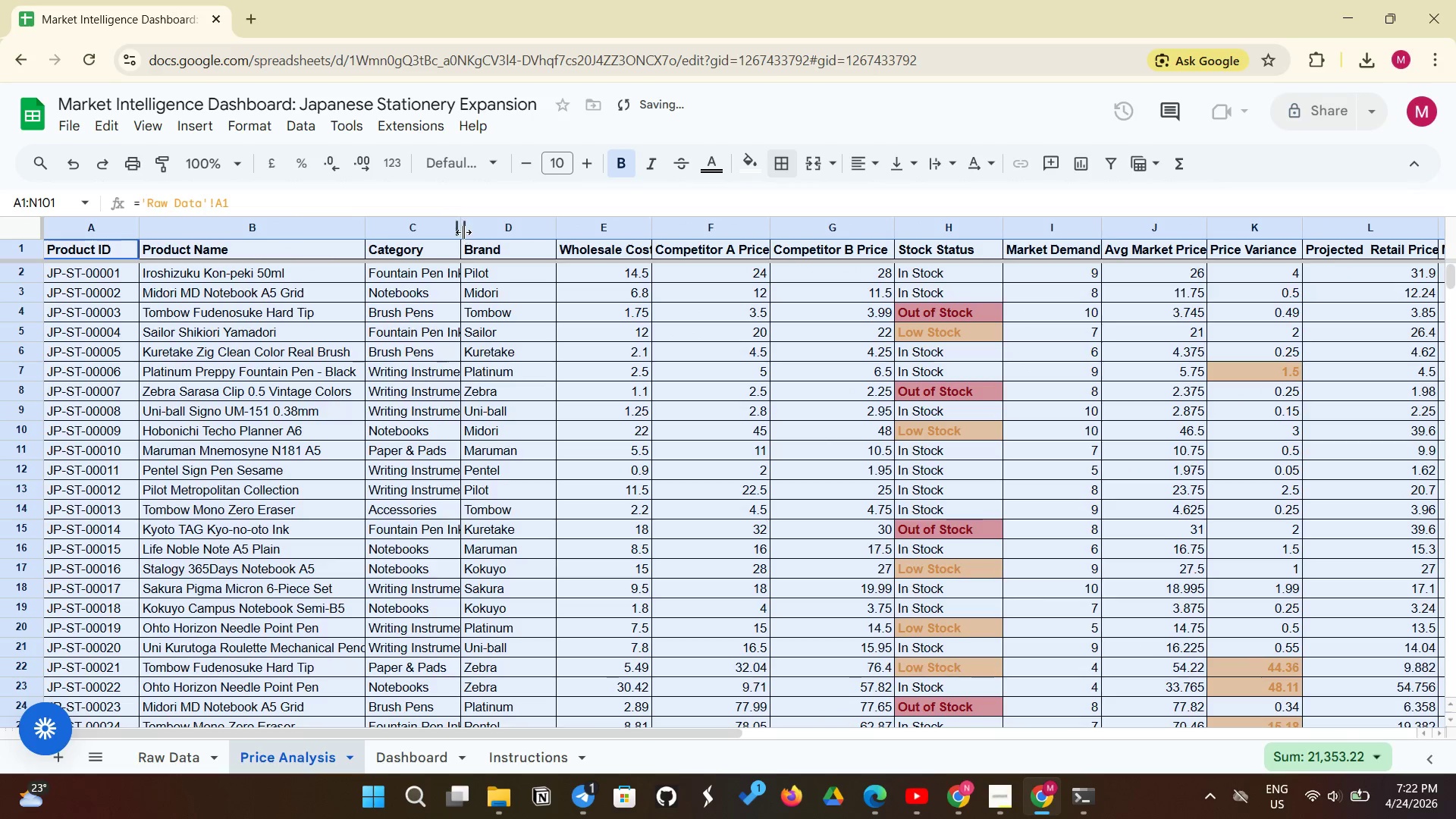 
left_click_drag(start_coordinate=[463, 233], to_coordinate=[505, 236])
 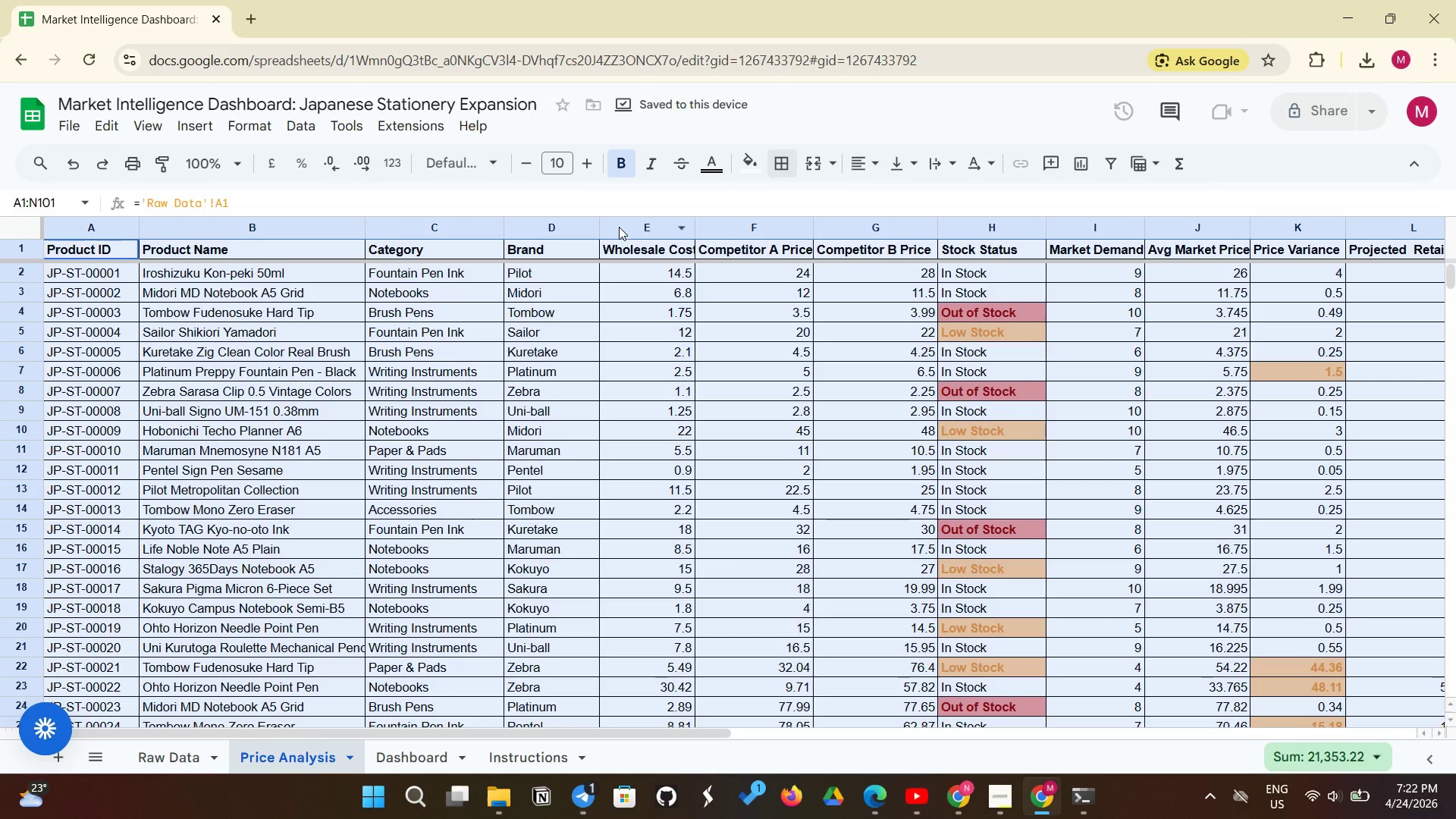 
left_click_drag(start_coordinate=[601, 227], to_coordinate=[610, 225])
 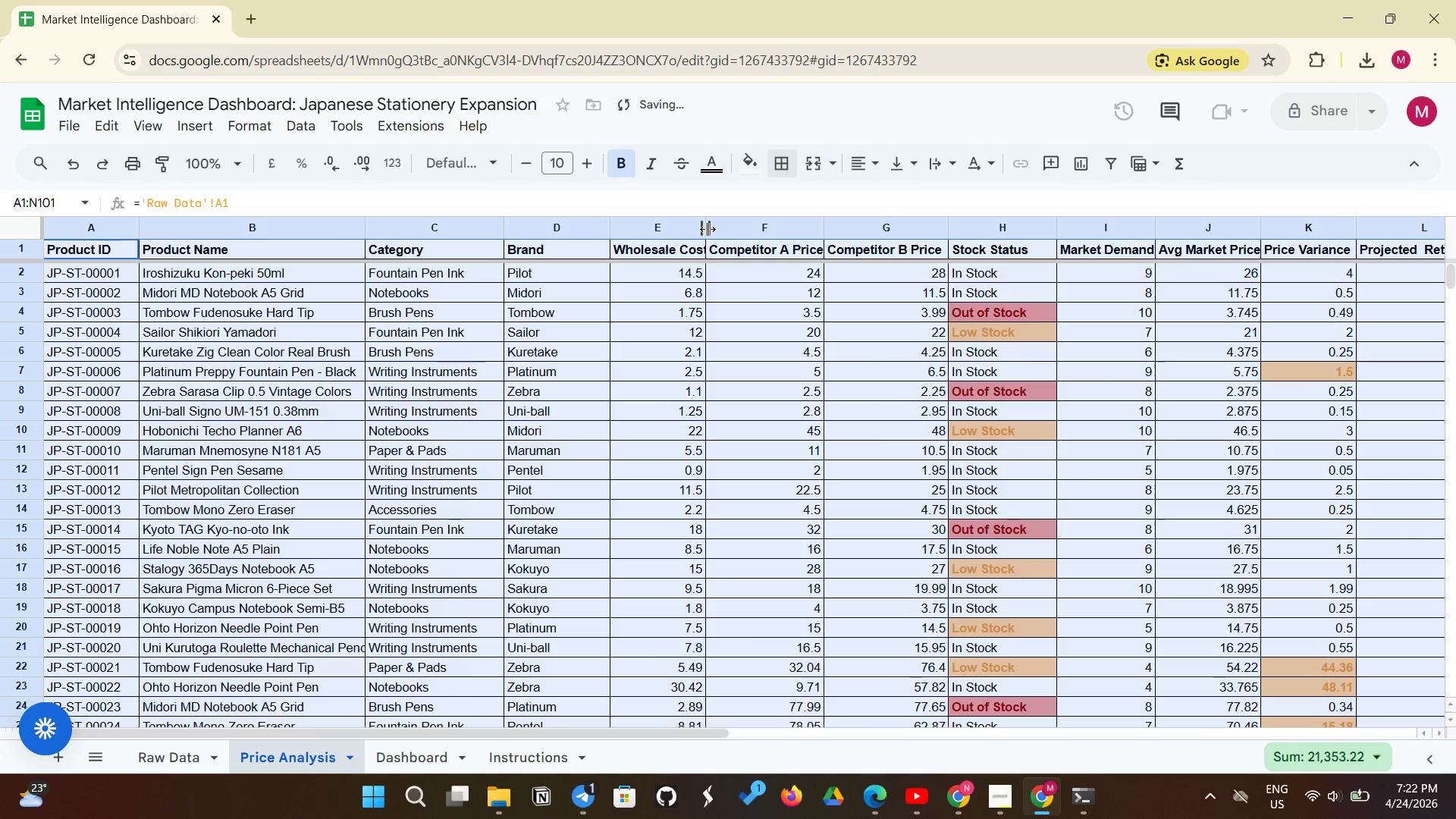 
left_click_drag(start_coordinate=[708, 229], to_coordinate=[721, 227])
 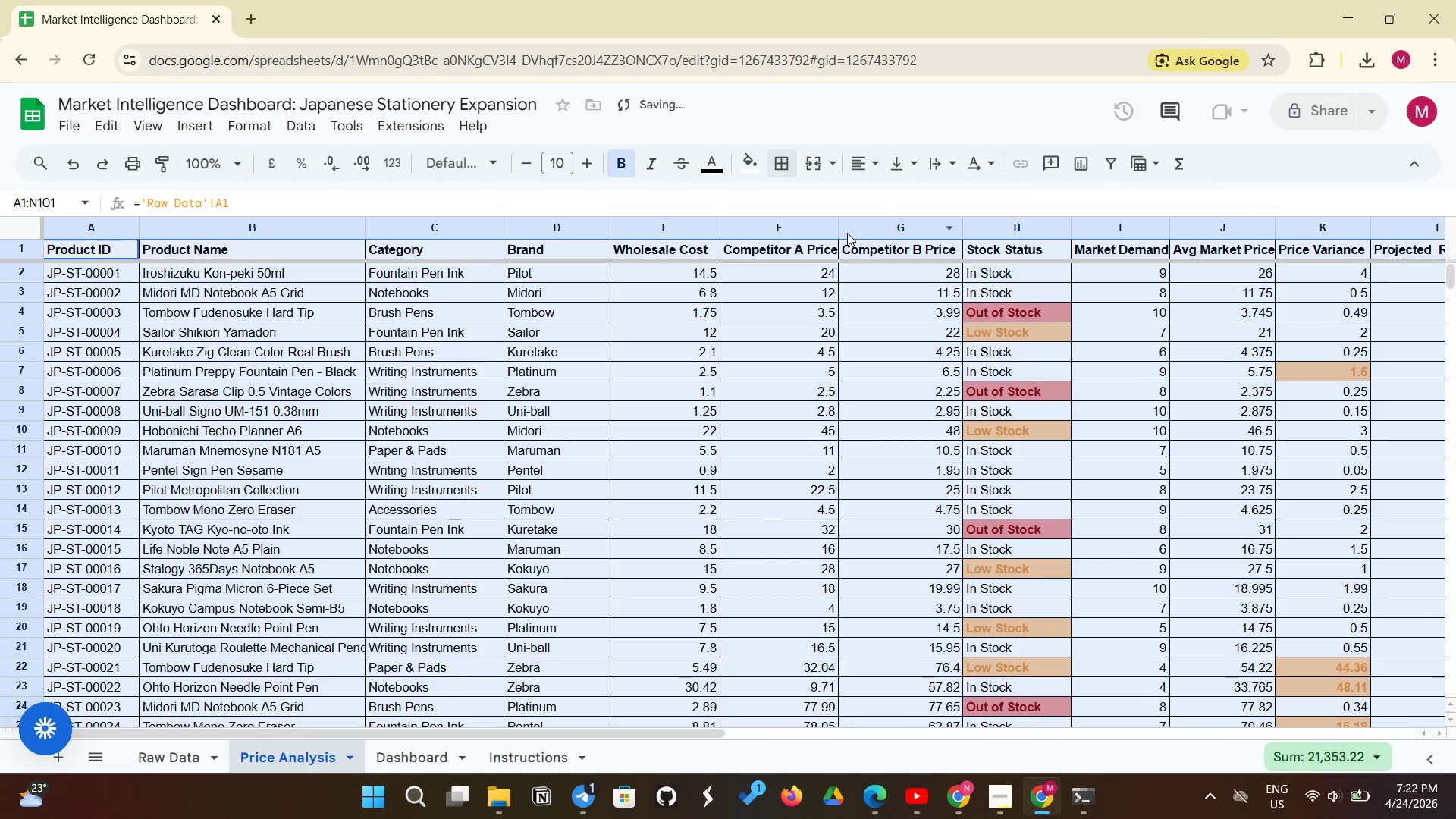 
left_click_drag(start_coordinate=[837, 230], to_coordinate=[873, 225])
 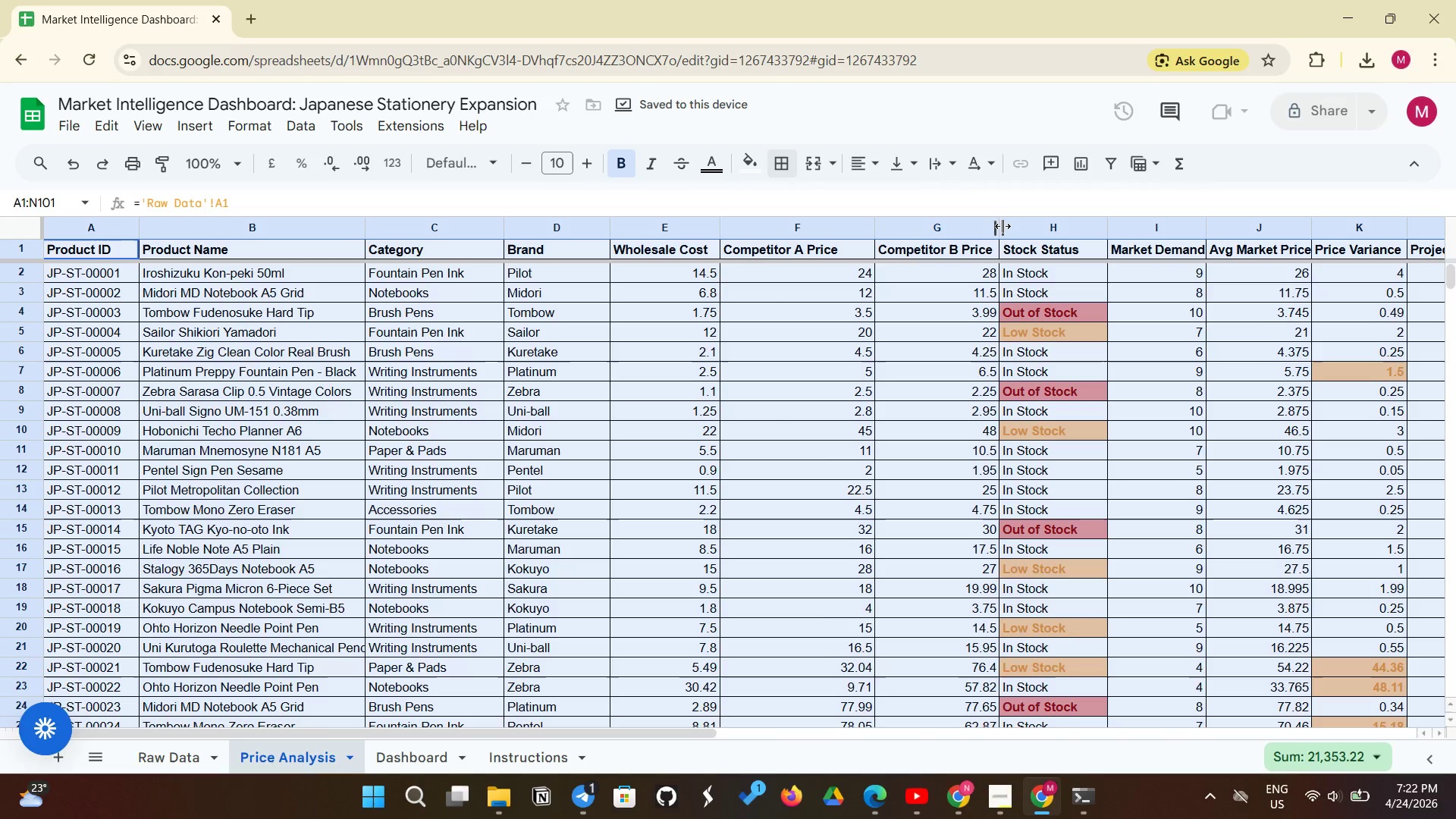 
left_click_drag(start_coordinate=[999, 229], to_coordinate=[1037, 222])
 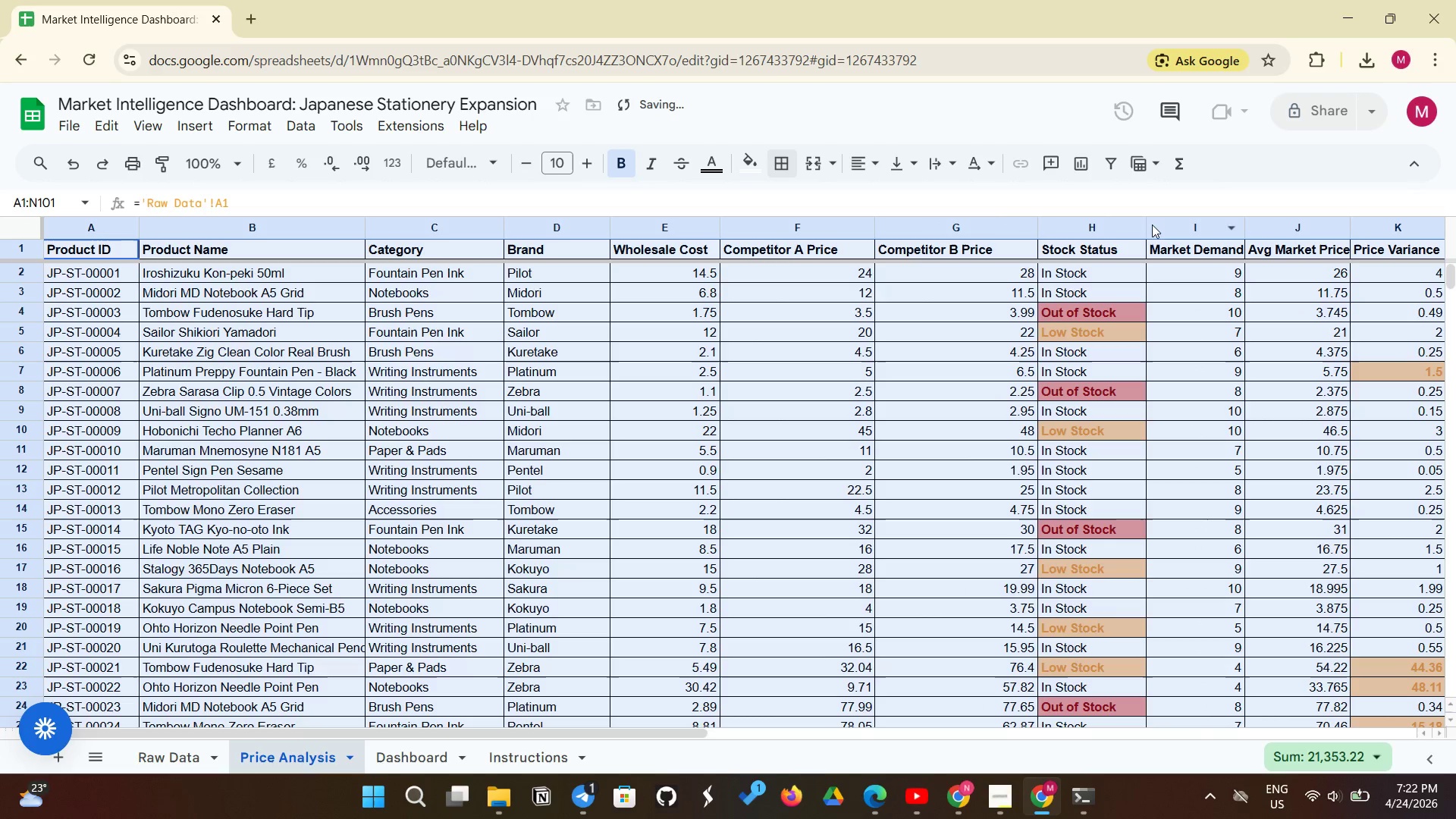 
left_click_drag(start_coordinate=[1149, 226], to_coordinate=[1153, 223])
 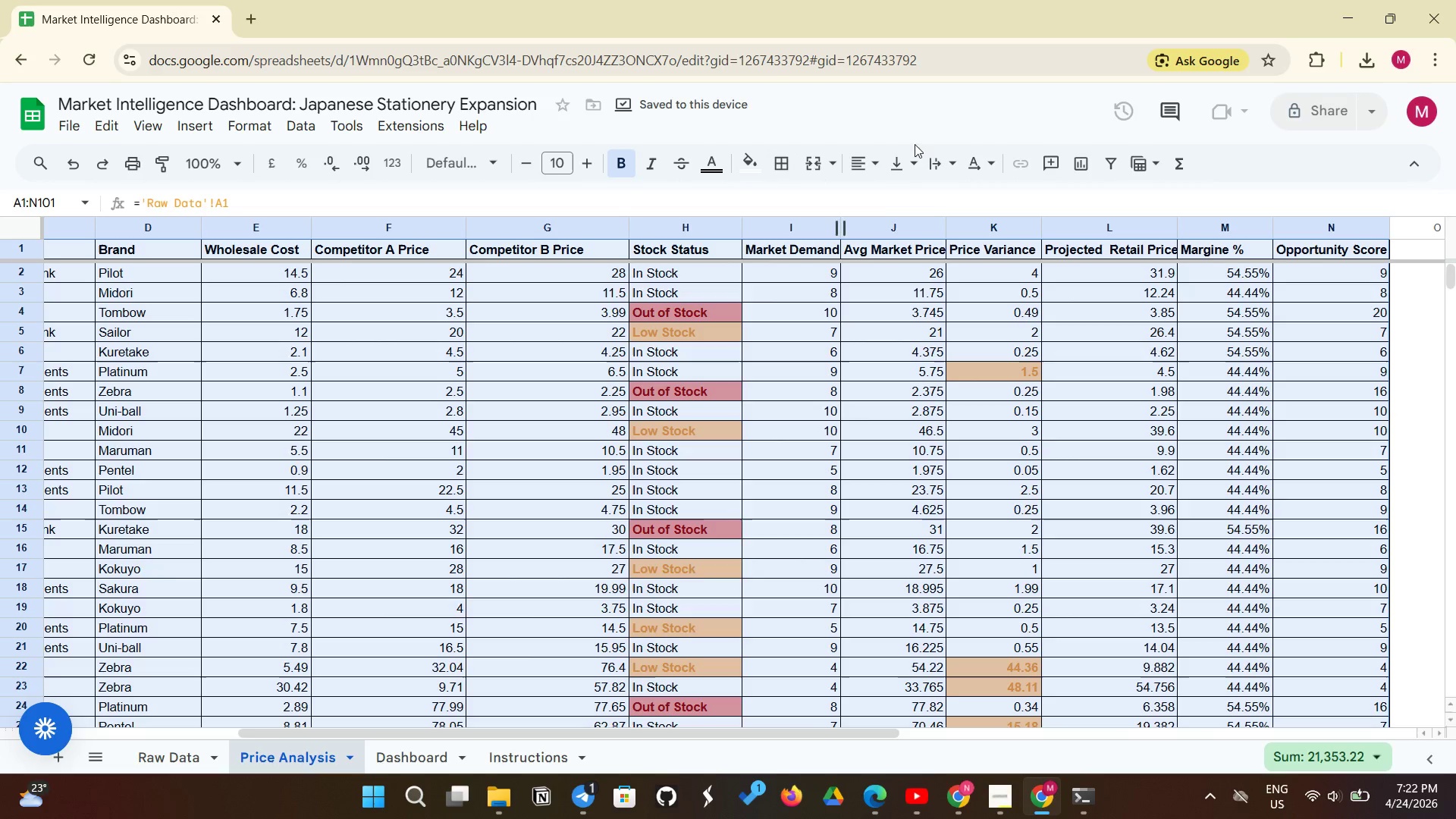 
wait(6.75)
 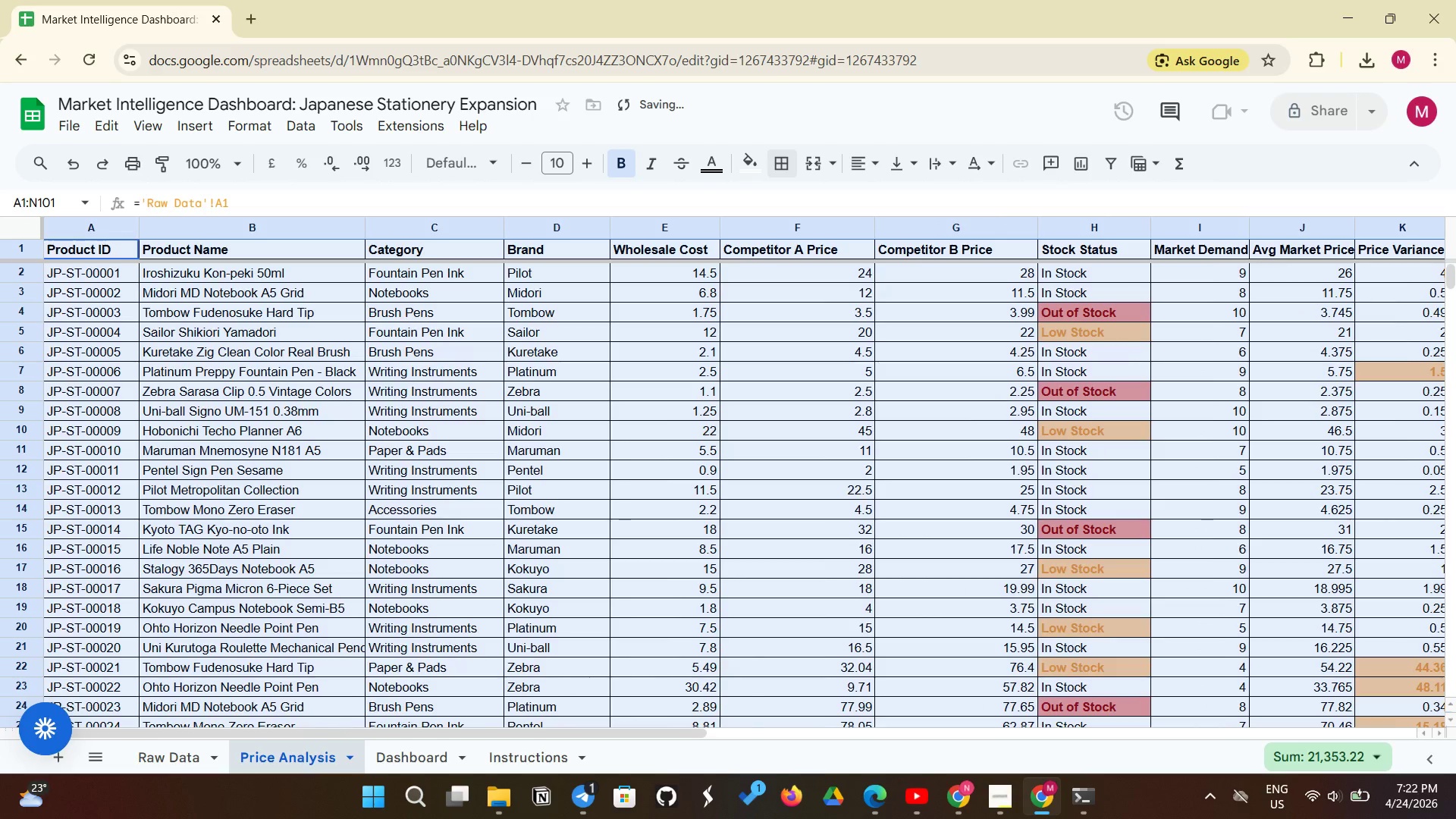 
left_click_drag(start_coordinate=[838, 231], to_coordinate=[858, 233])
 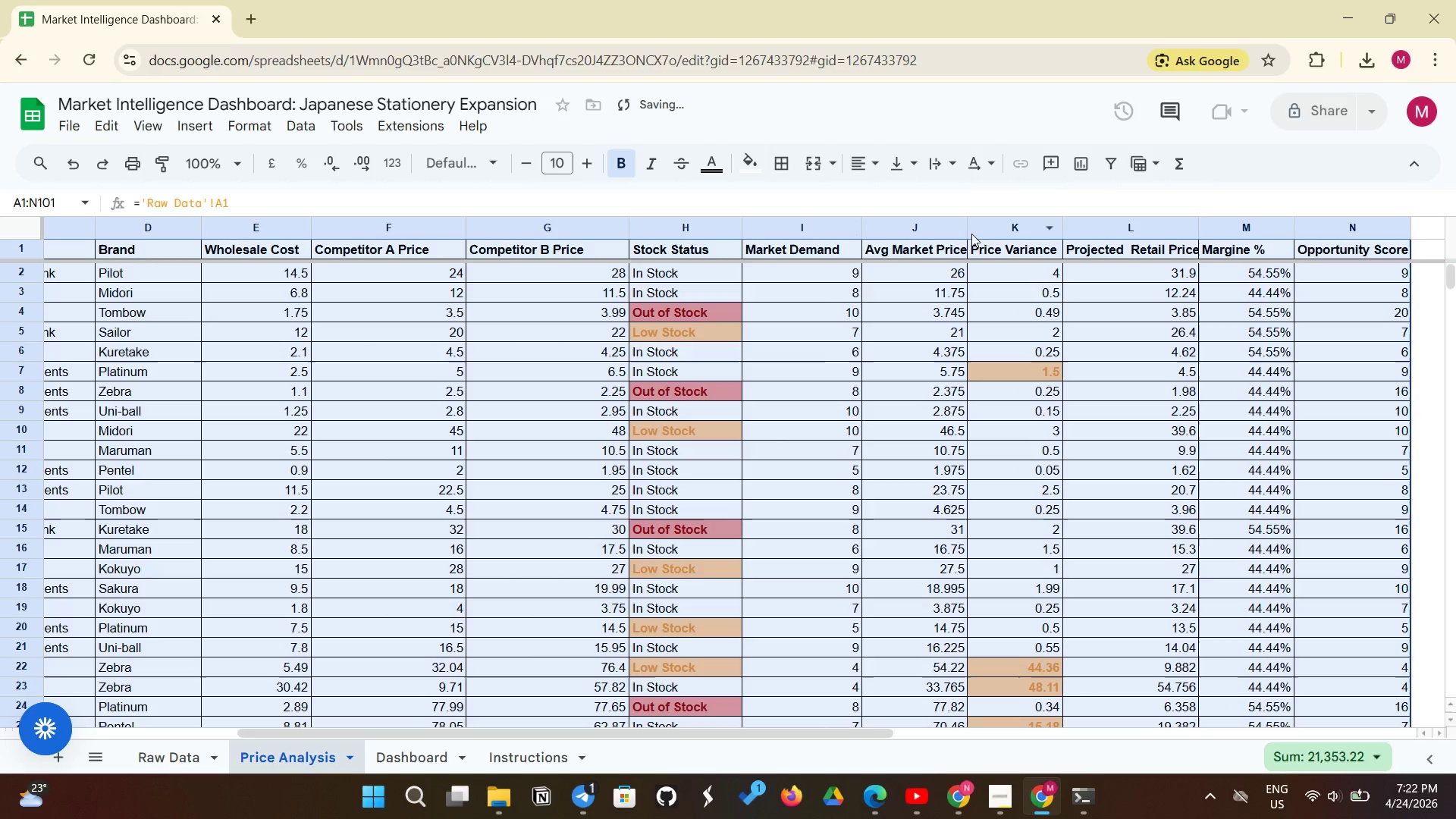 
left_click_drag(start_coordinate=[965, 229], to_coordinate=[977, 229])
 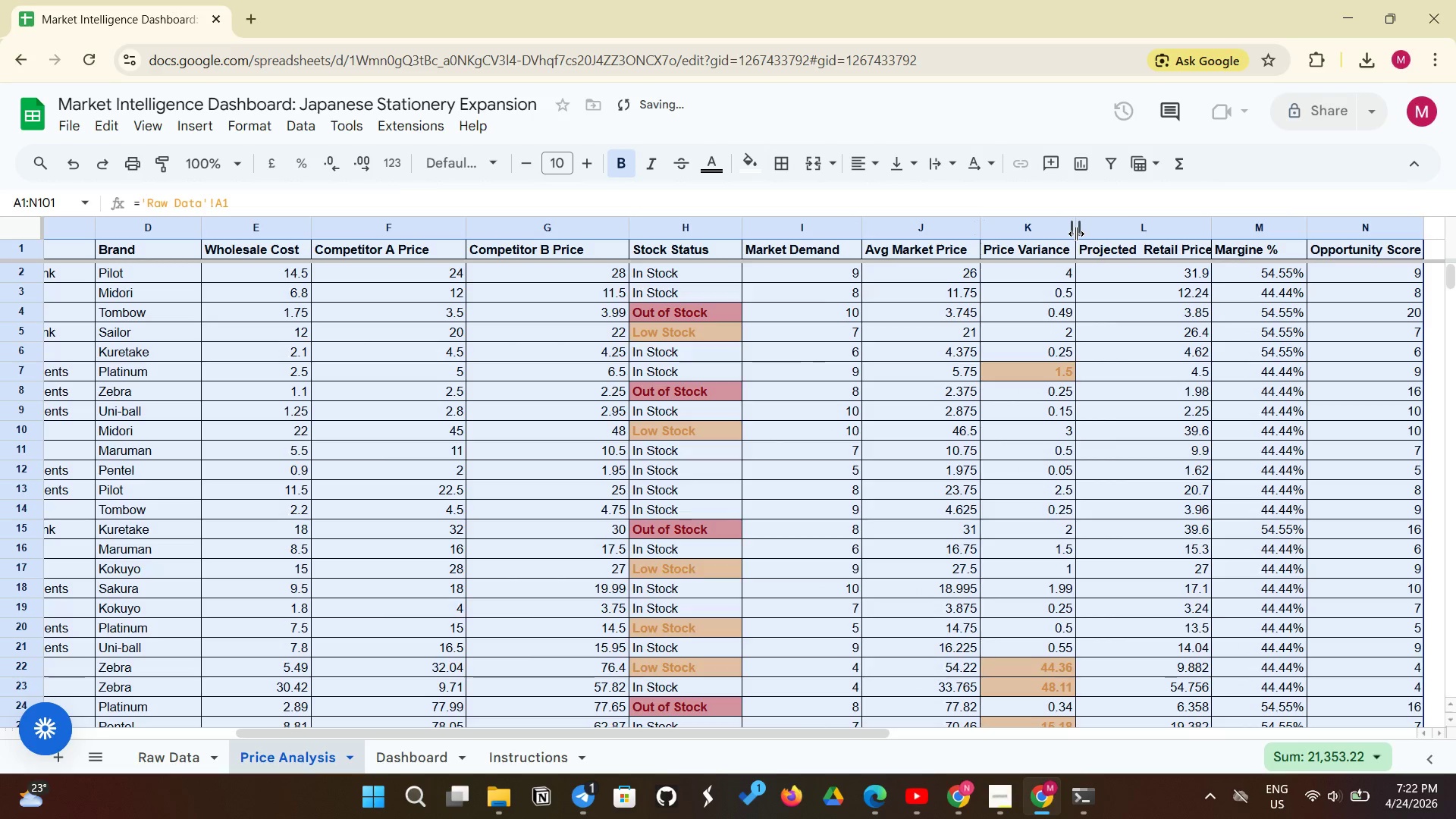 
left_click_drag(start_coordinate=[1076, 234], to_coordinate=[1087, 229])
 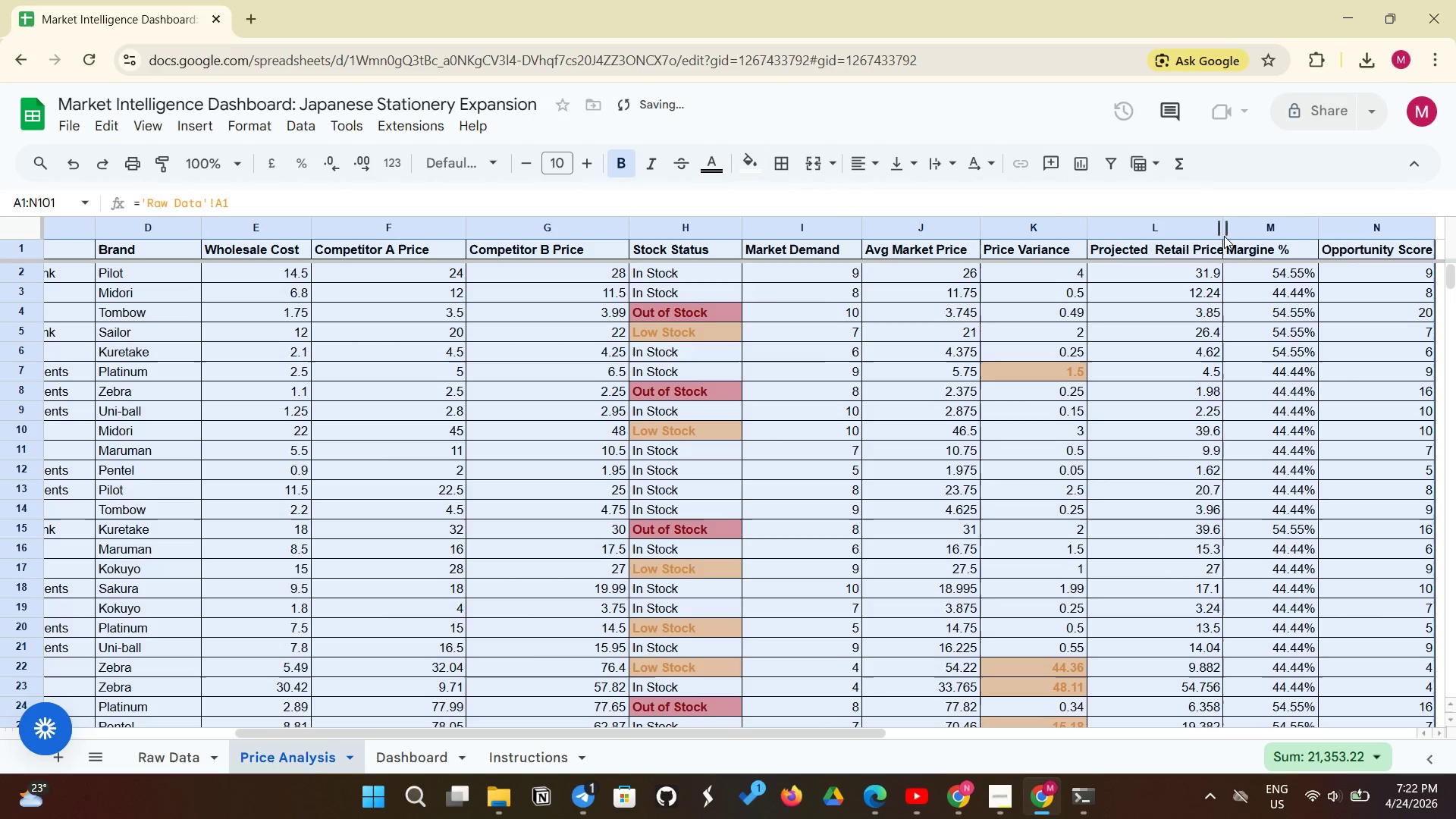 
left_click_drag(start_coordinate=[1224, 234], to_coordinate=[1228, 235])
 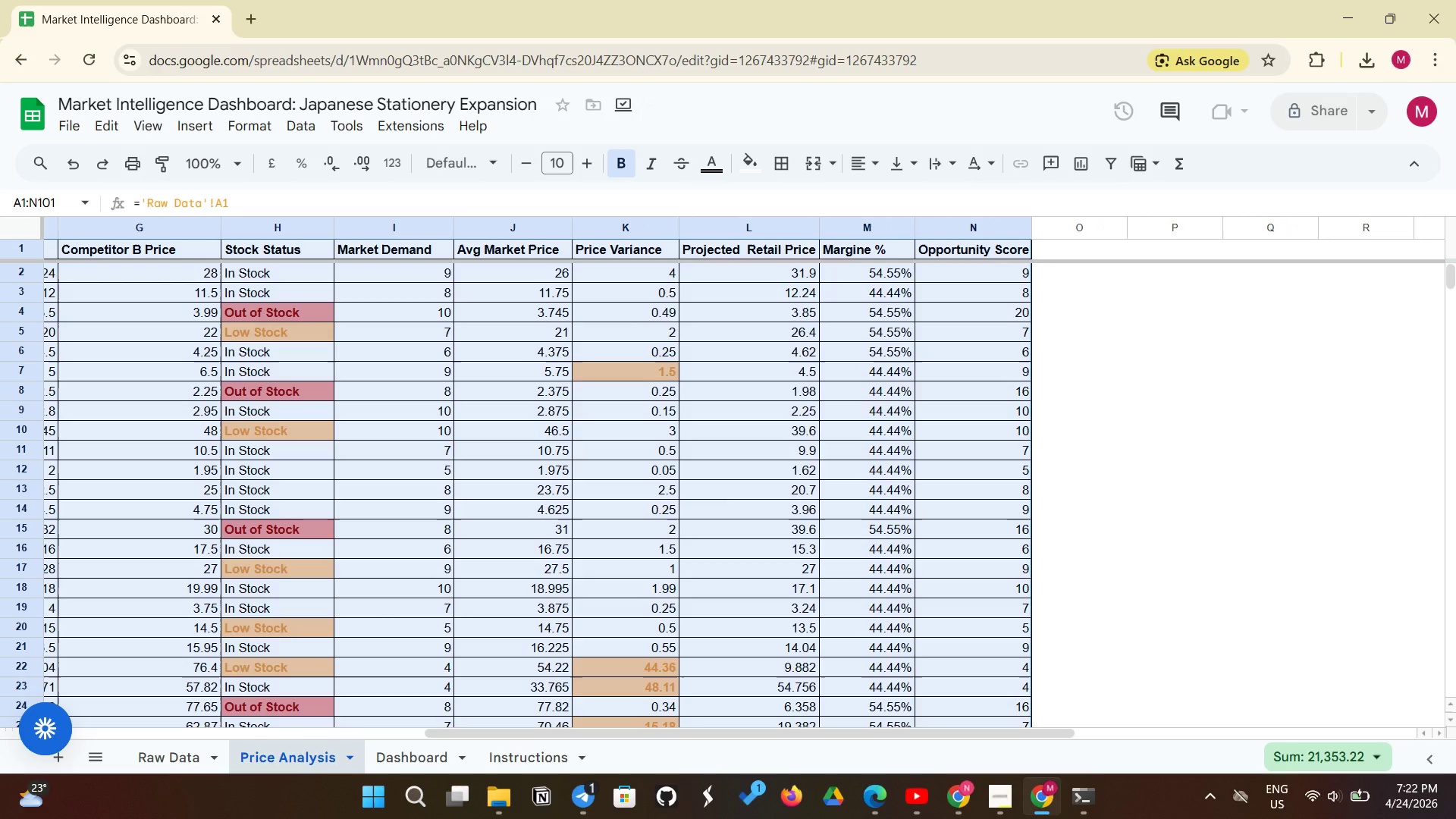 
wait(13.22)
 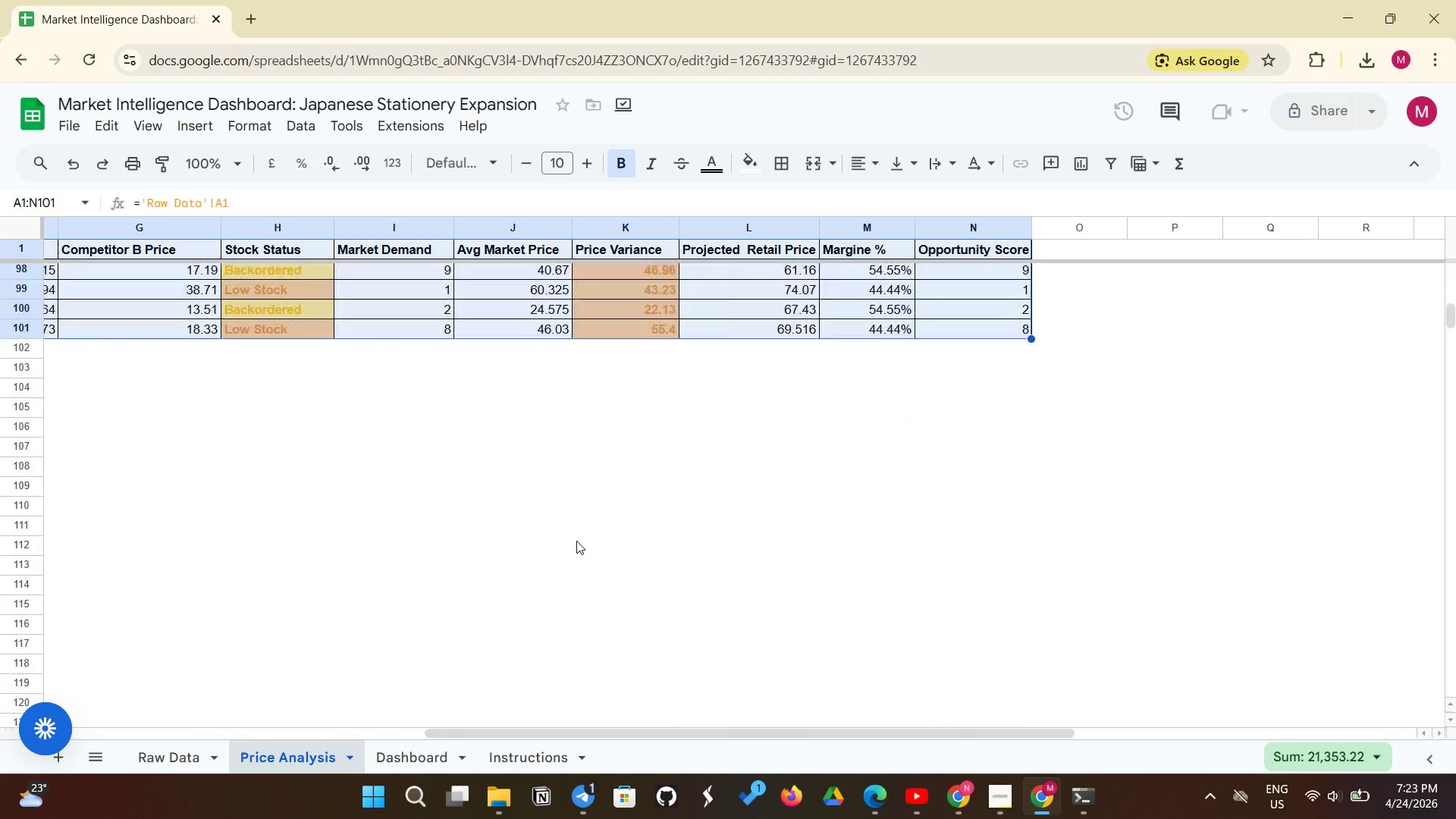 
left_click([577, 540])
 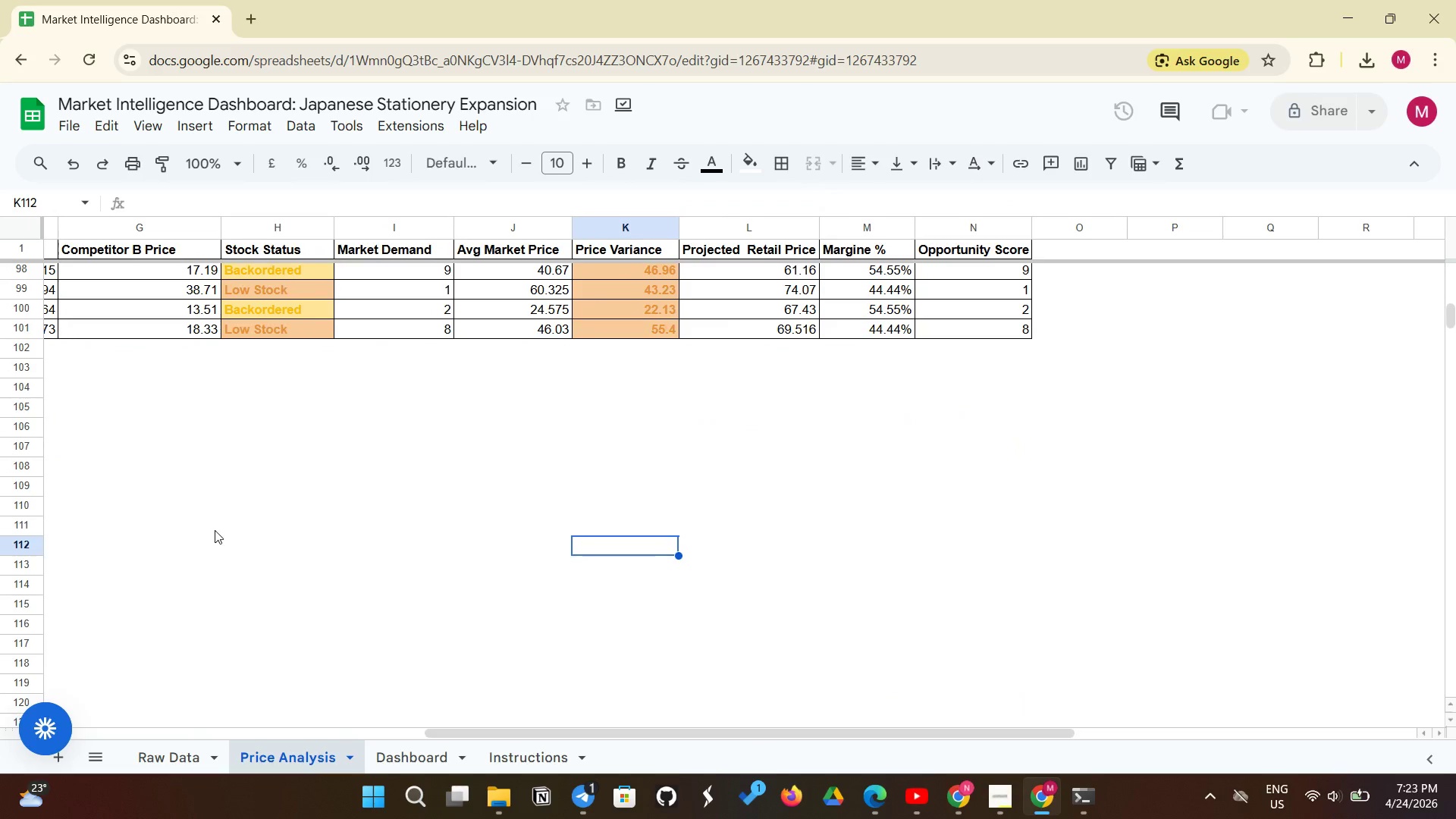 
scroll: coordinate [576, 541], scroll_direction: down, amount: 23.0
 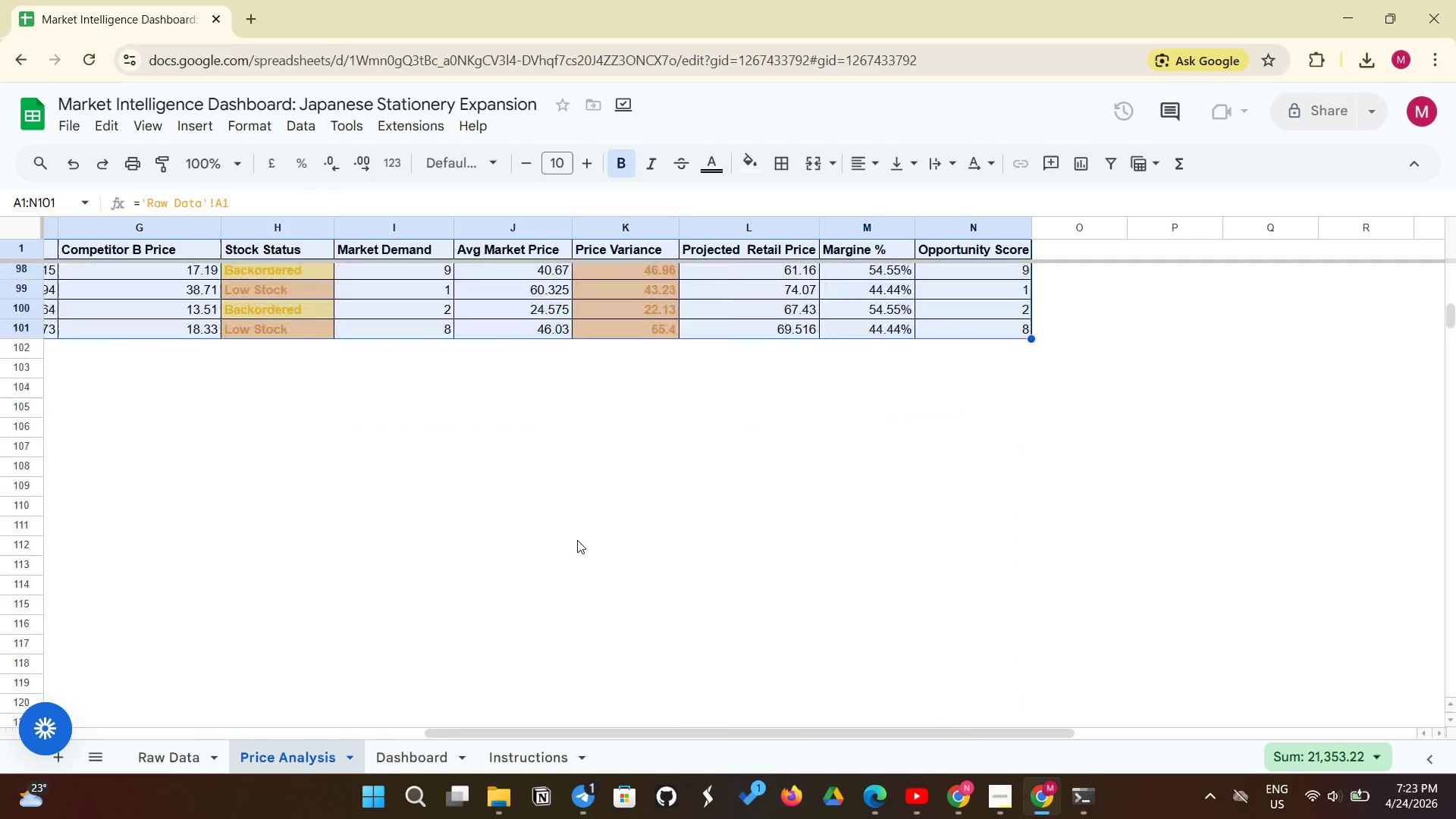 
wait(9.96)
 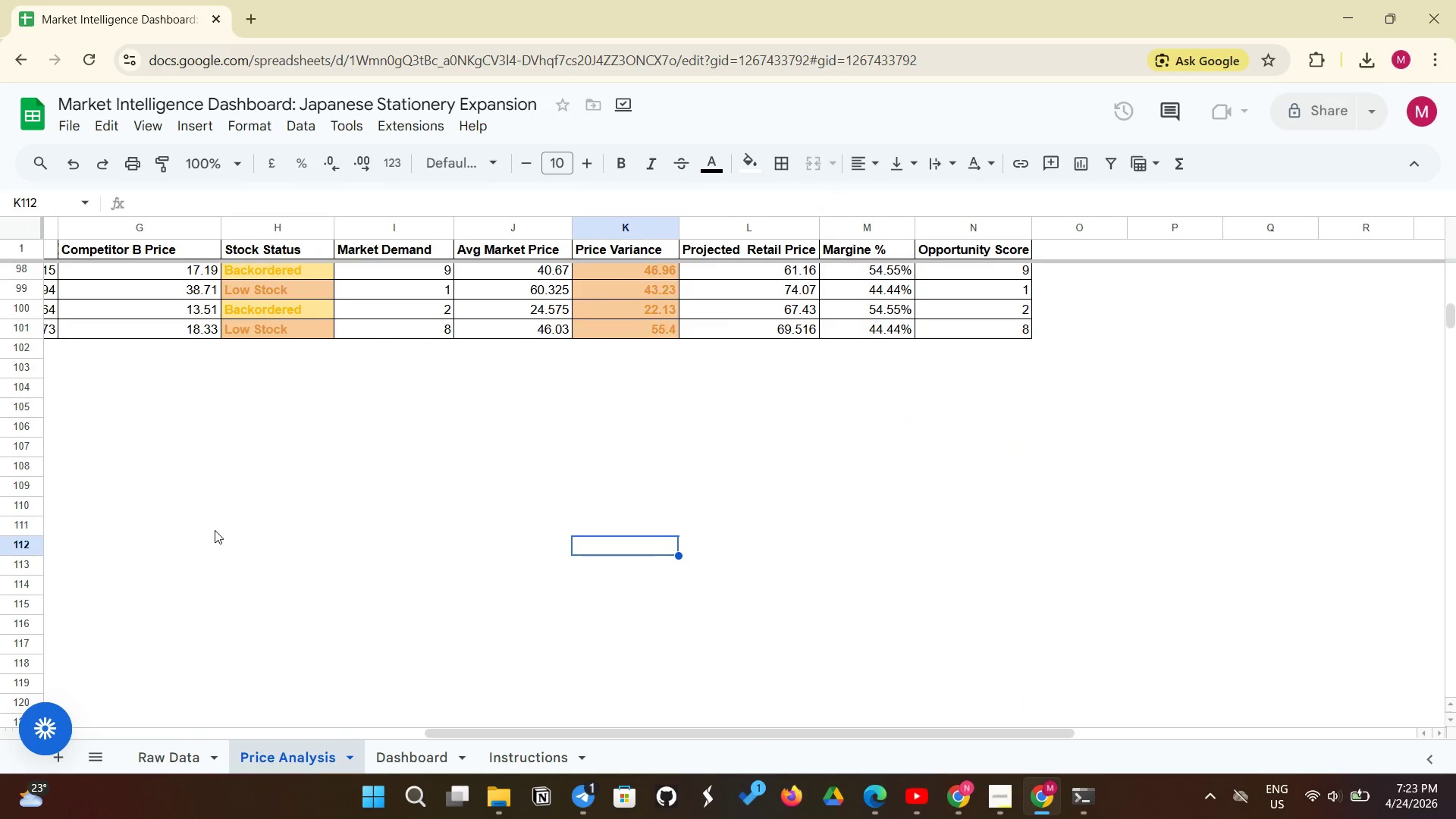 
left_click([993, 805])